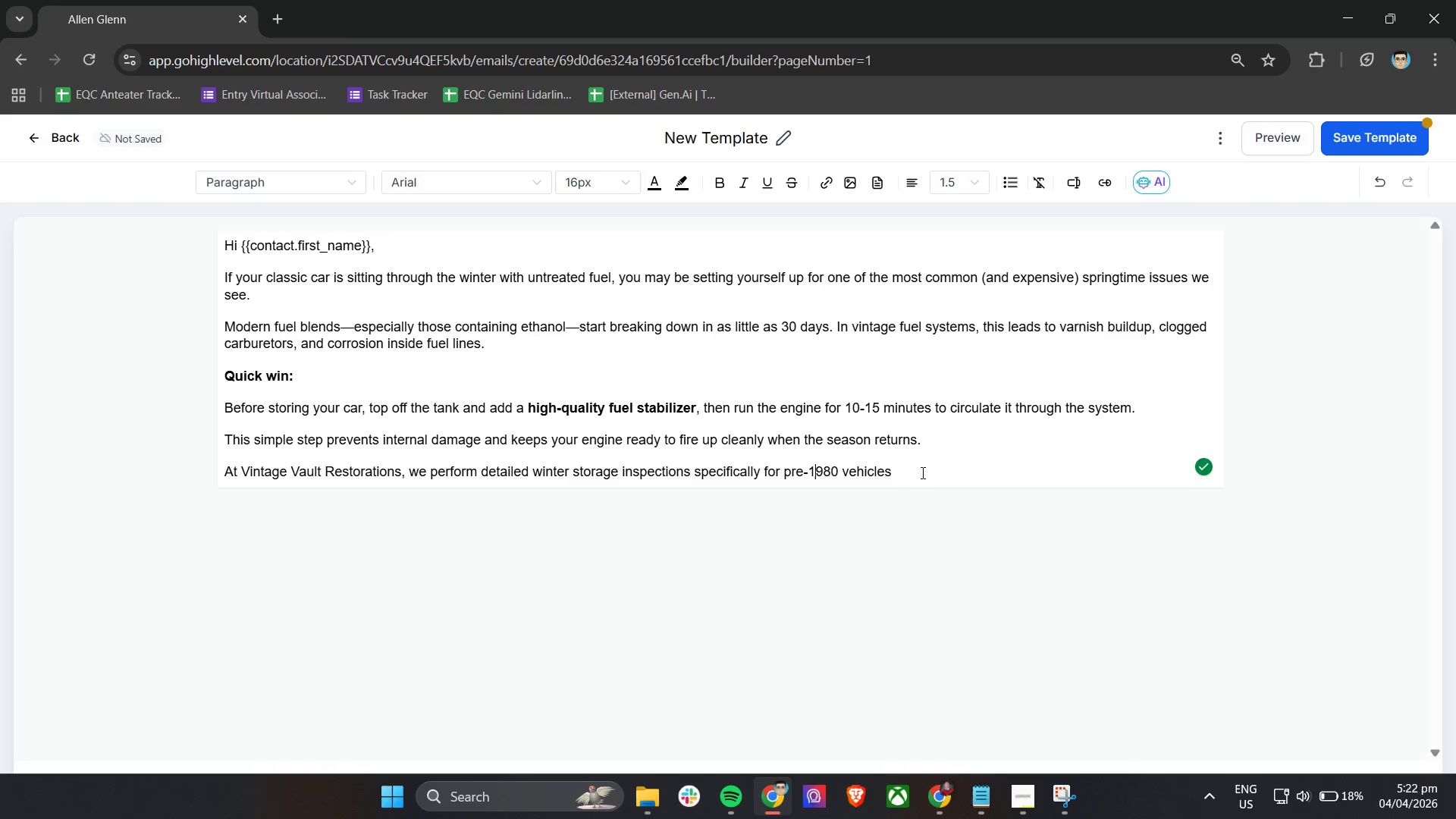 
left_click([923, 472])
 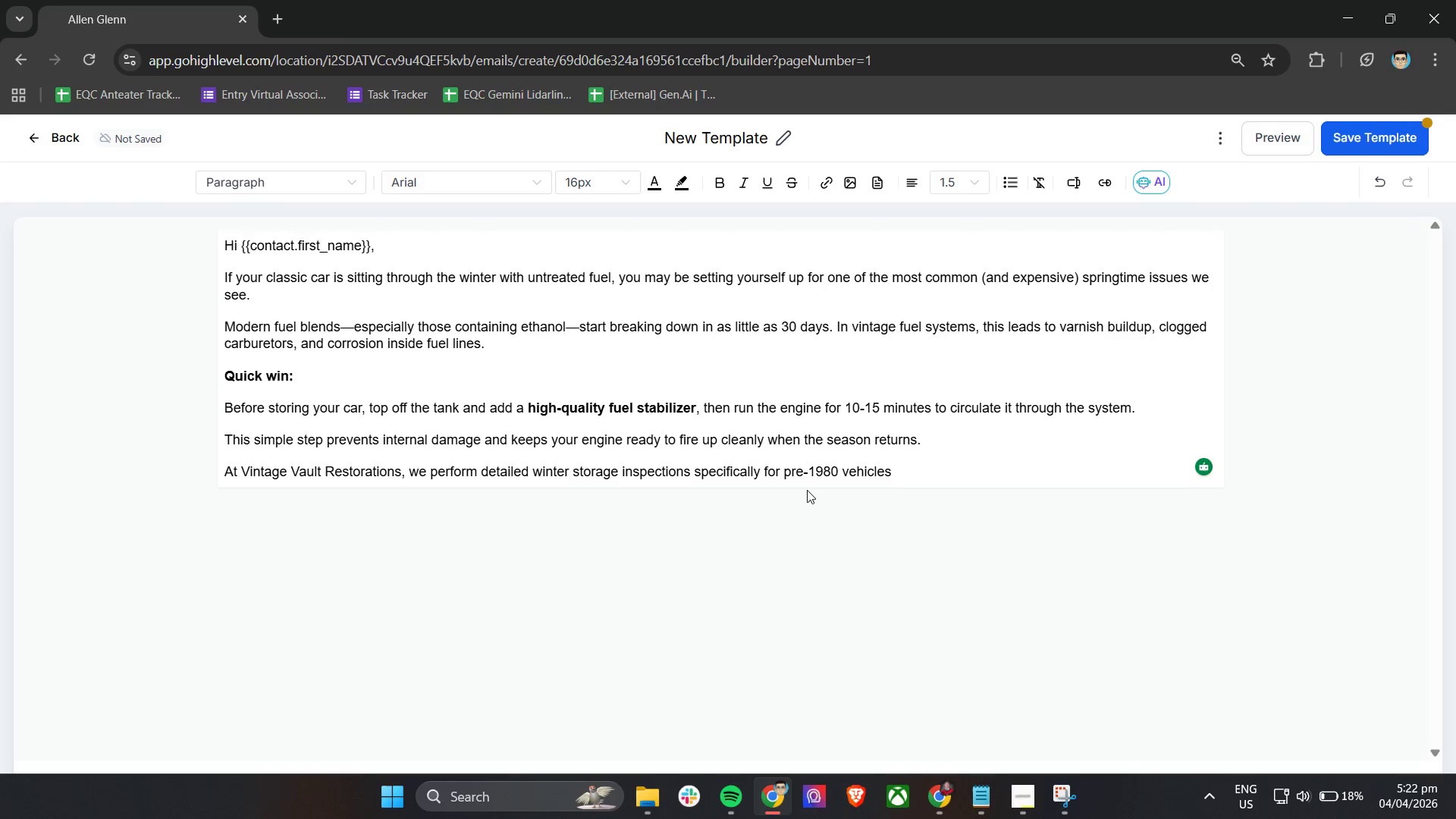 
left_click([916, 472])
 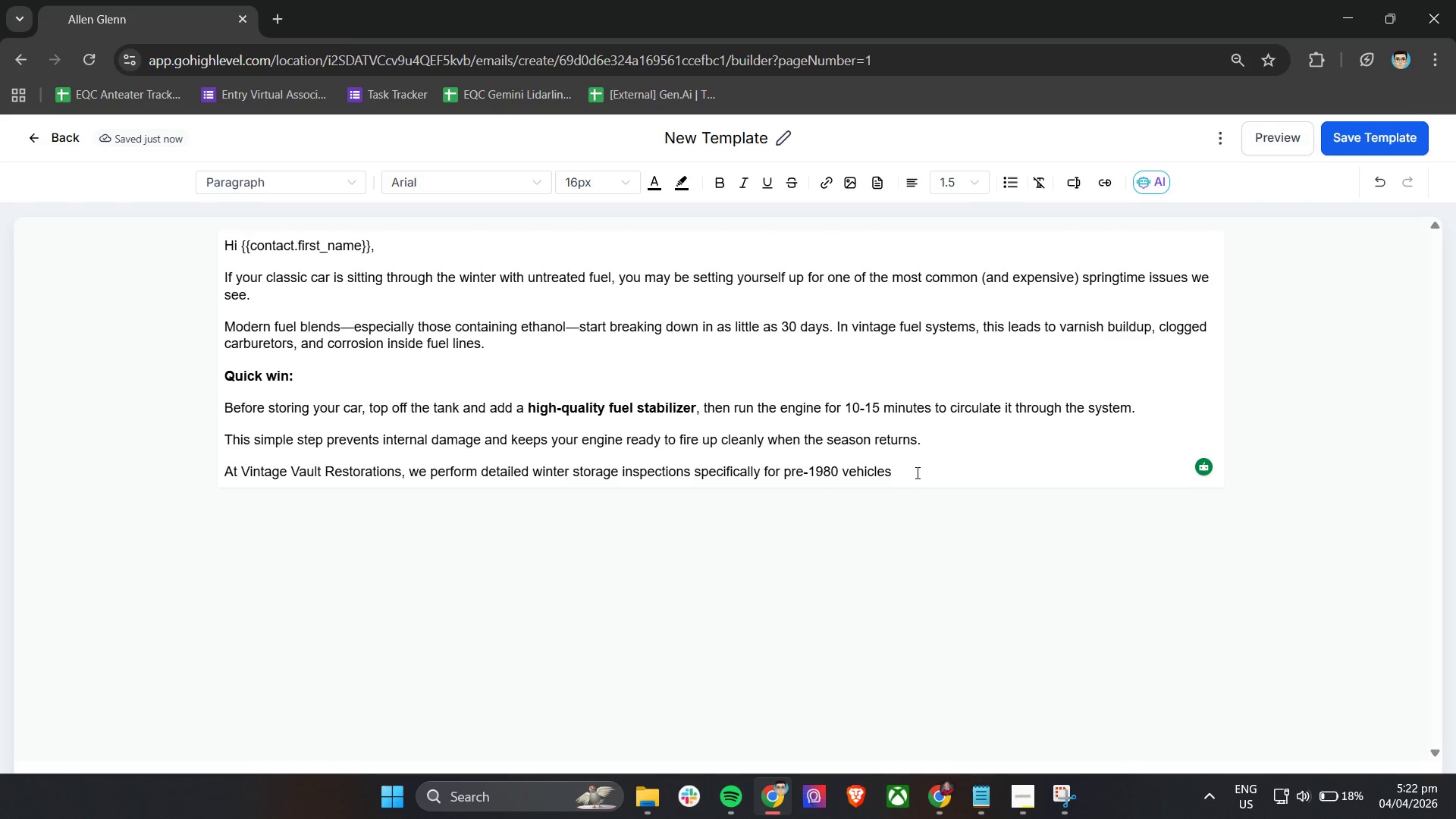 
type(-cath)
key(Backspace)
type(ching issues )
 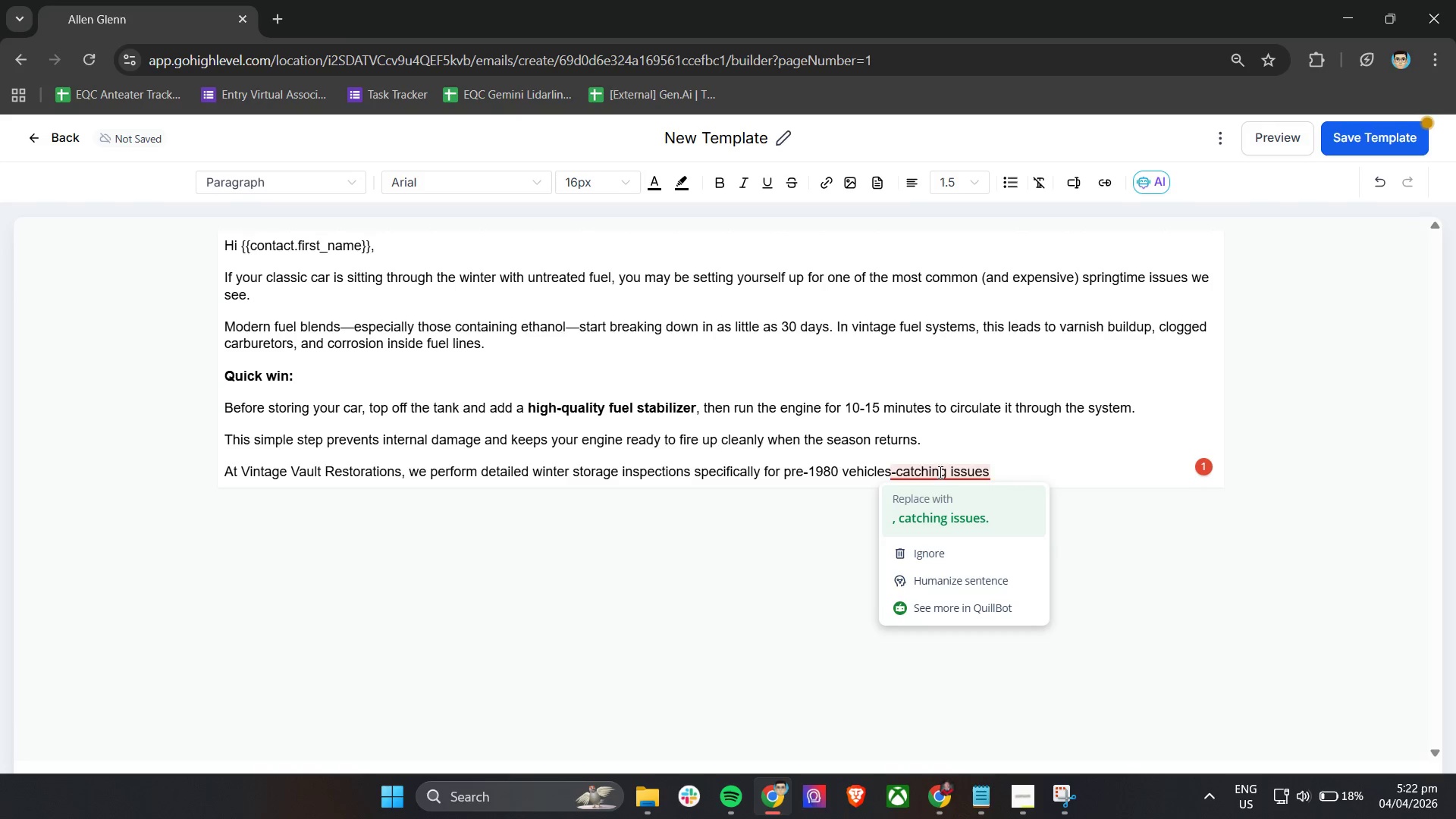 
left_click([932, 511])
 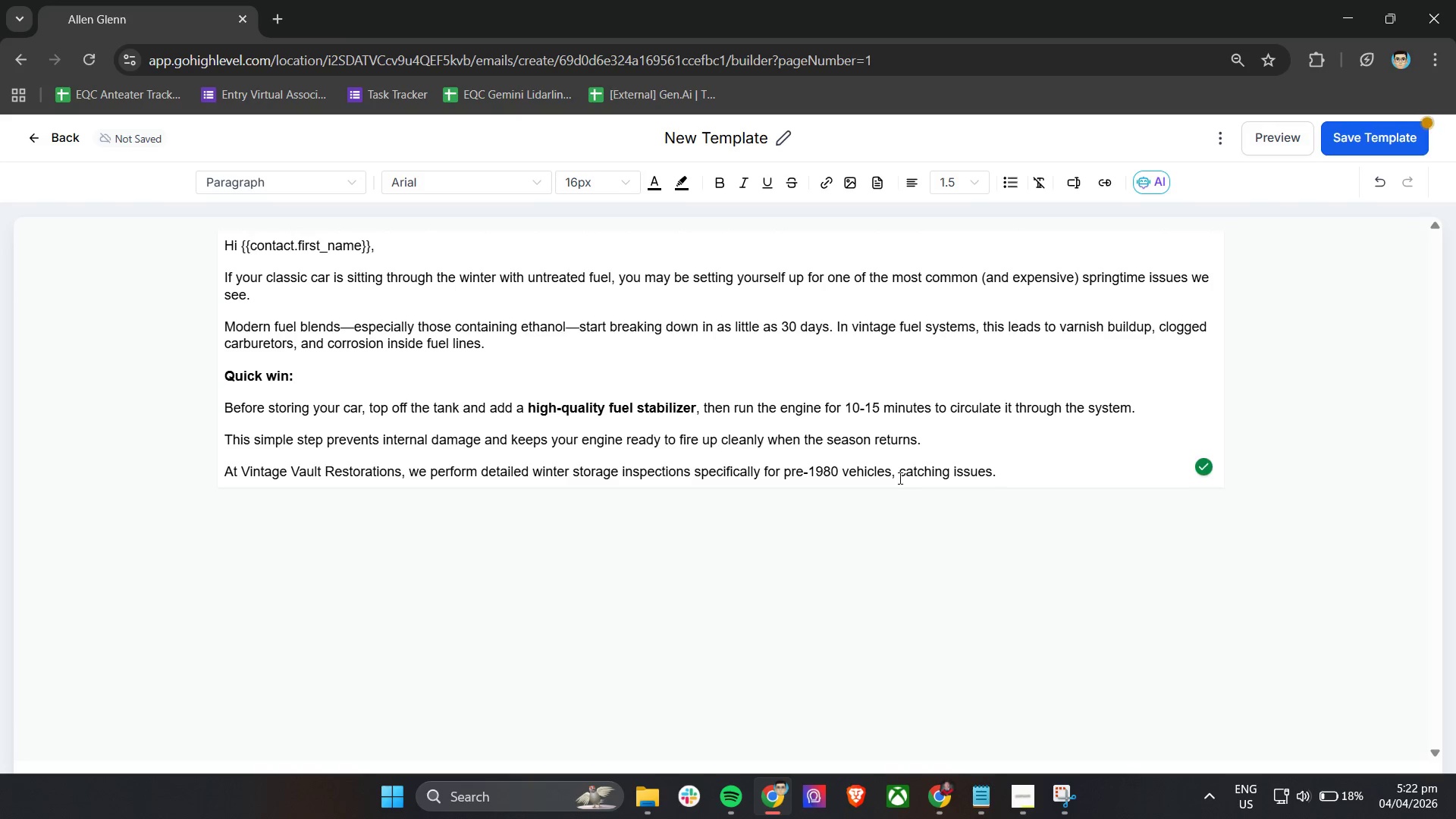 
left_click([899, 475])
 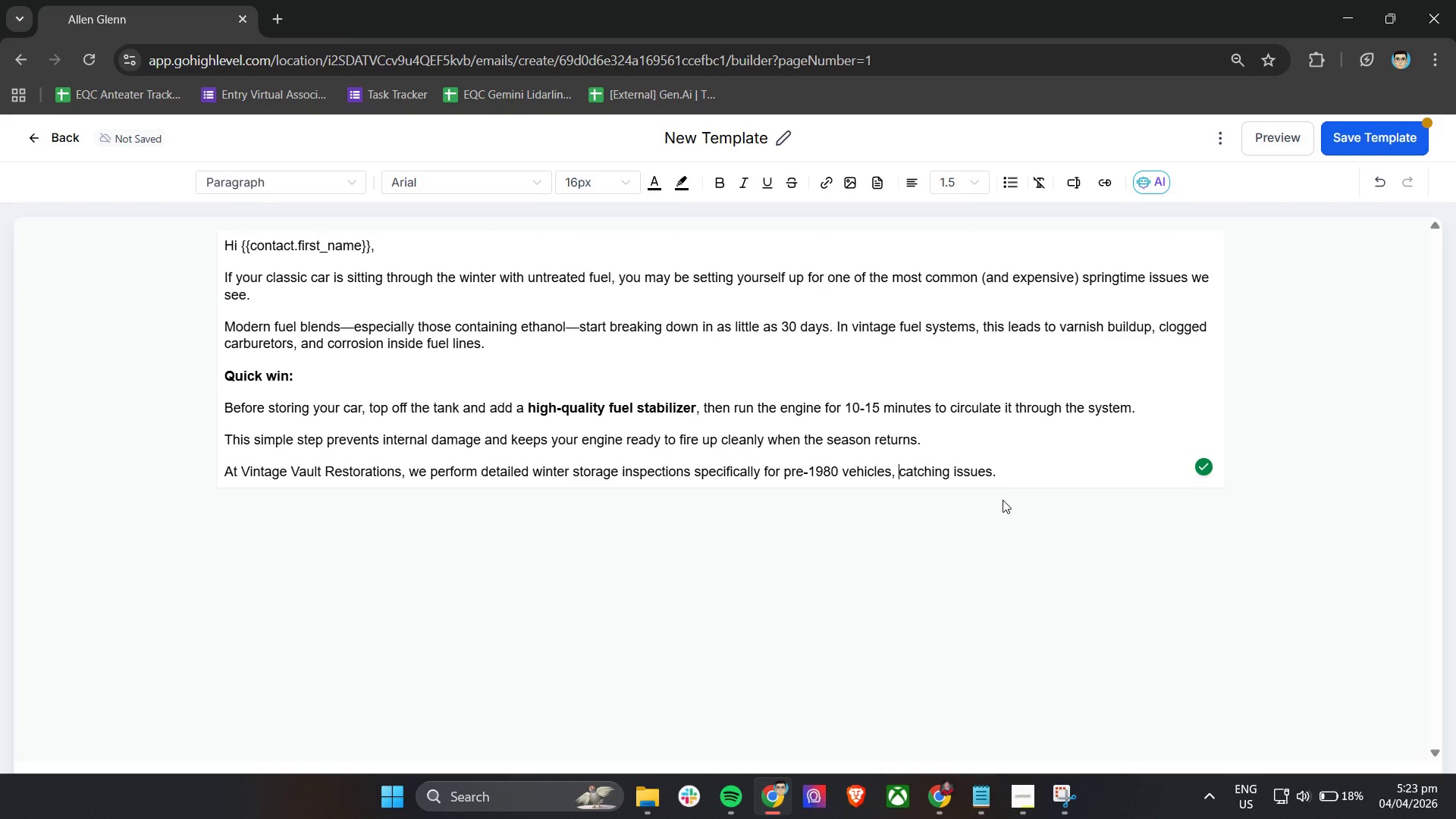 
key(Backspace)
 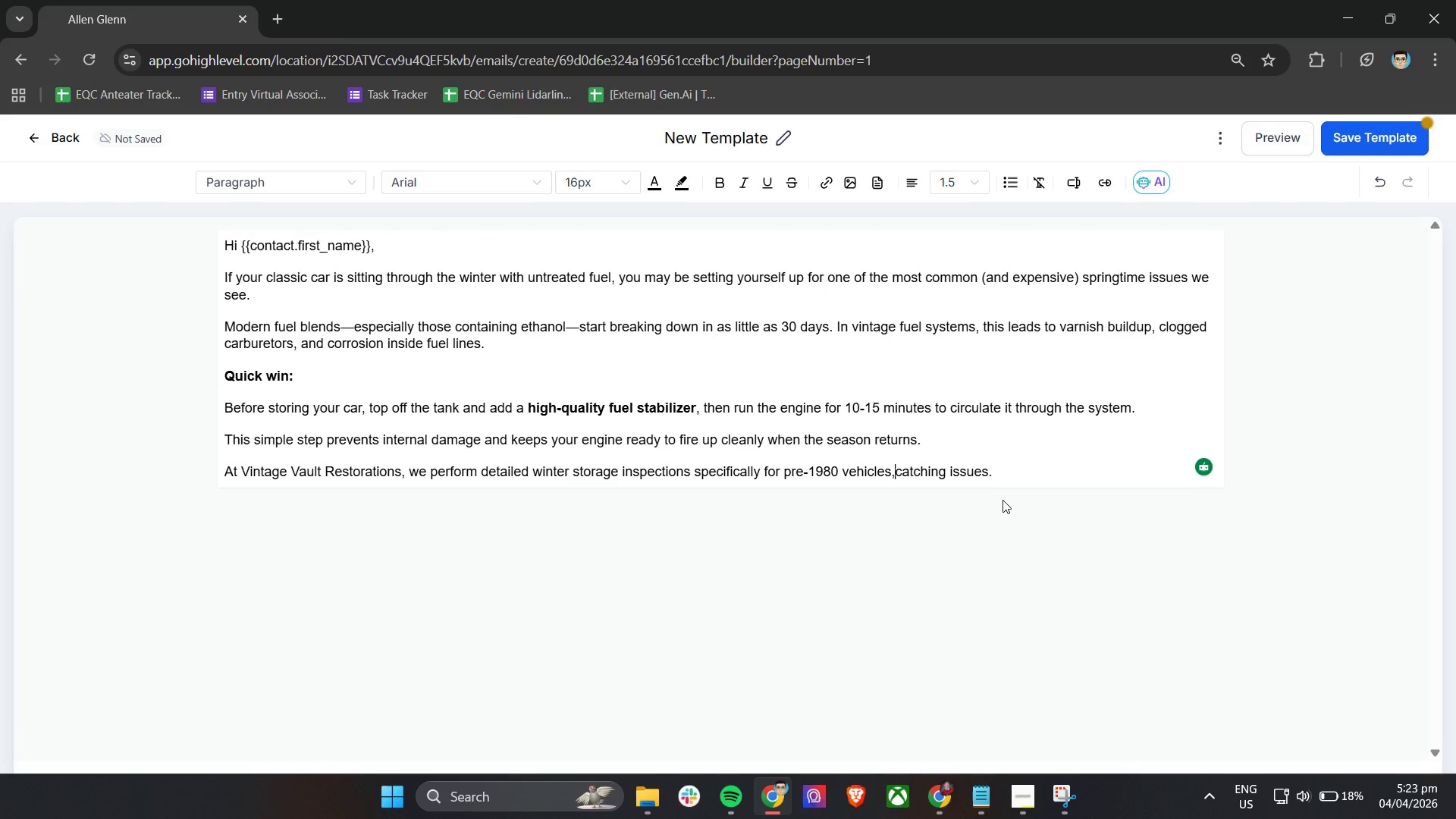 
key(Backspace)
 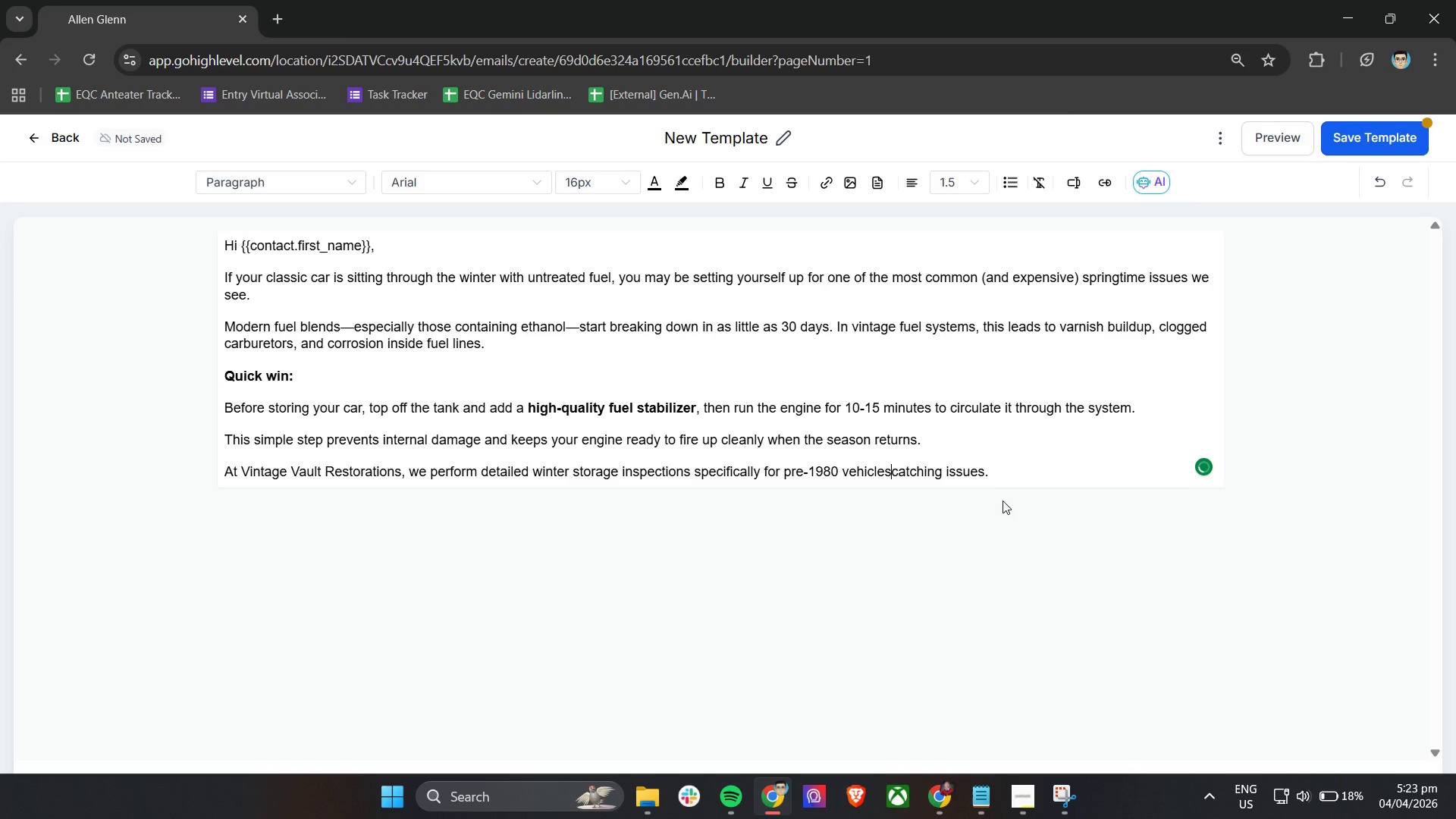 
key(Minus)
 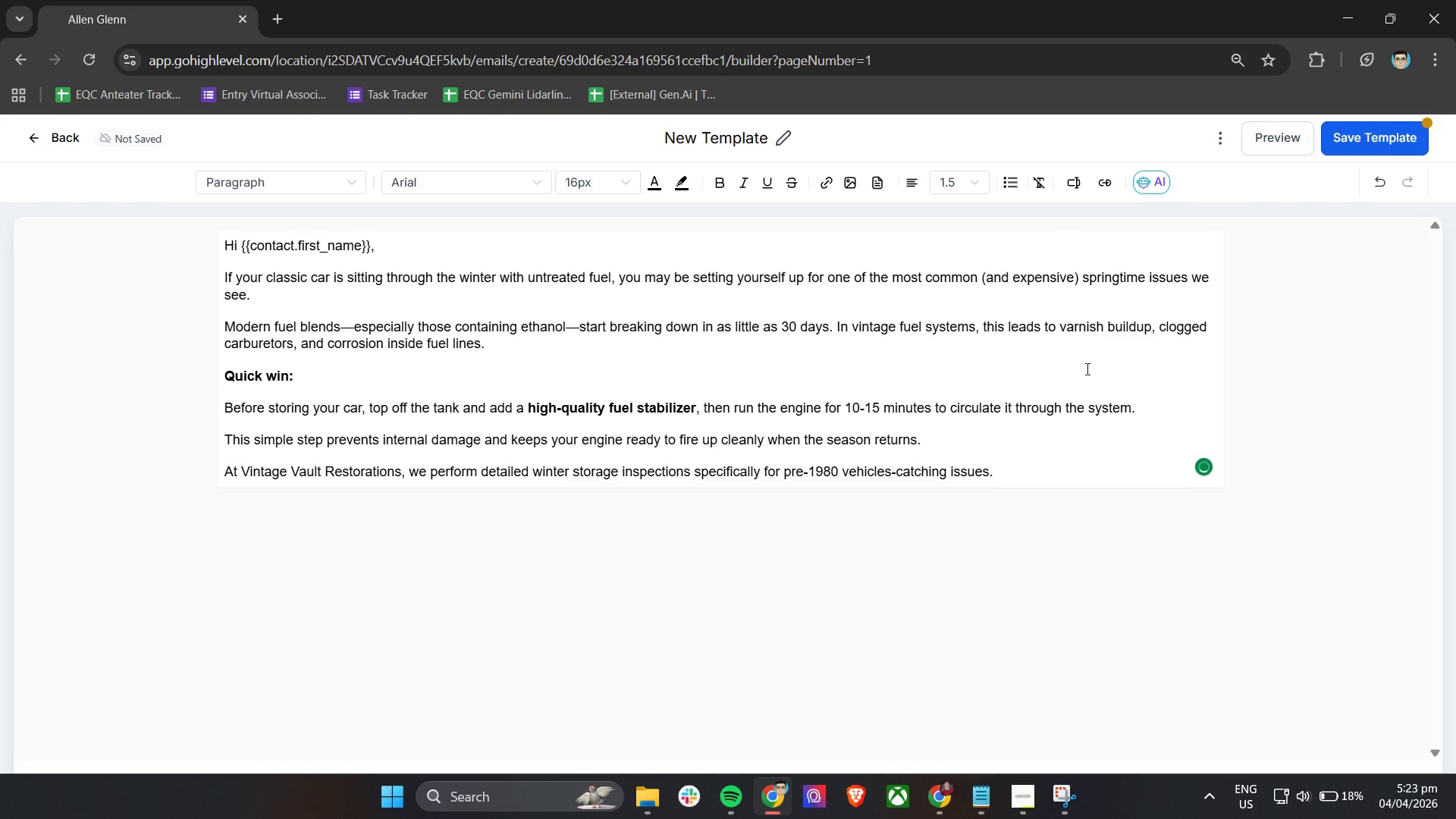 
left_click([1006, 476])
 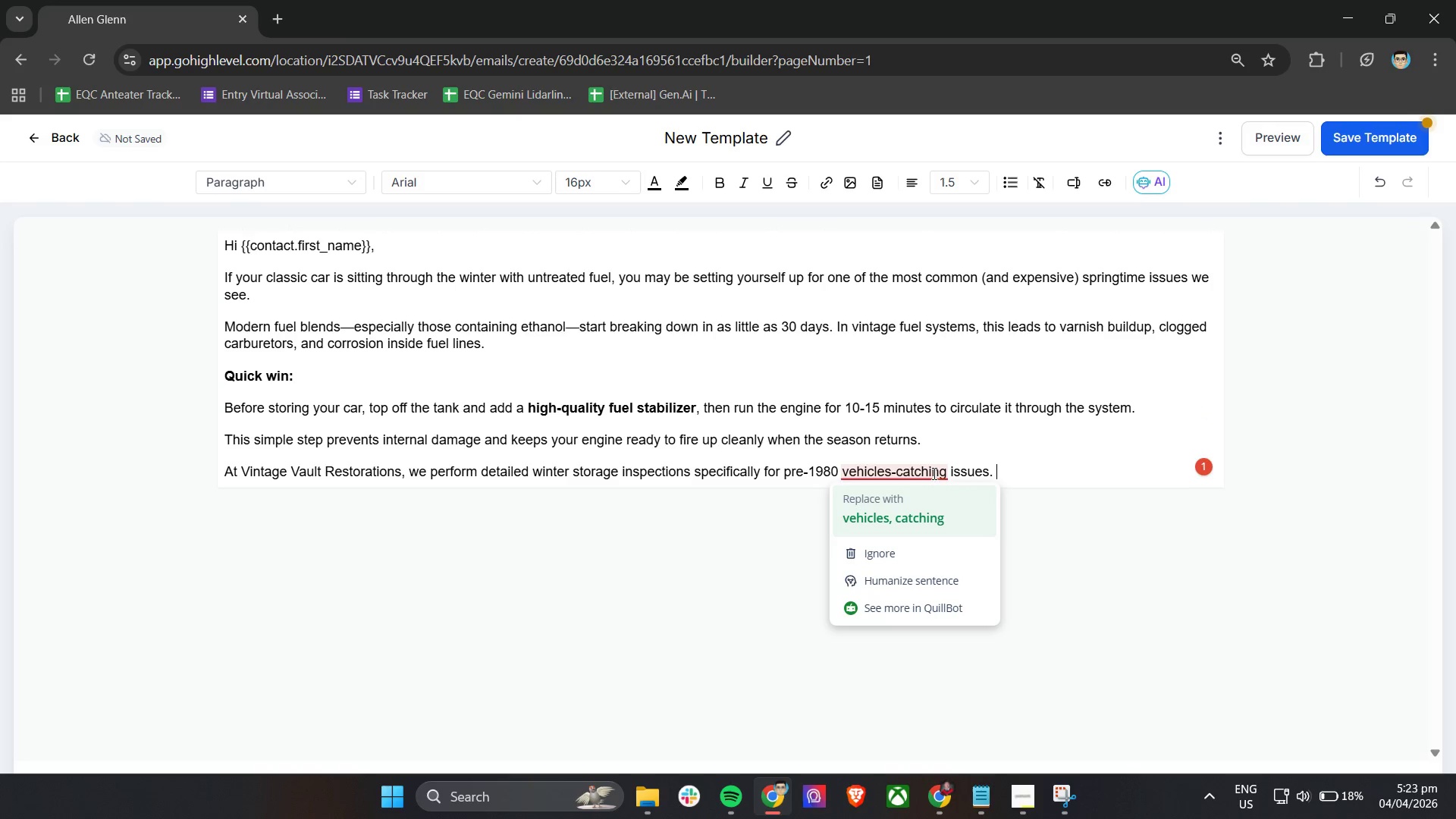 
left_click([933, 473])
 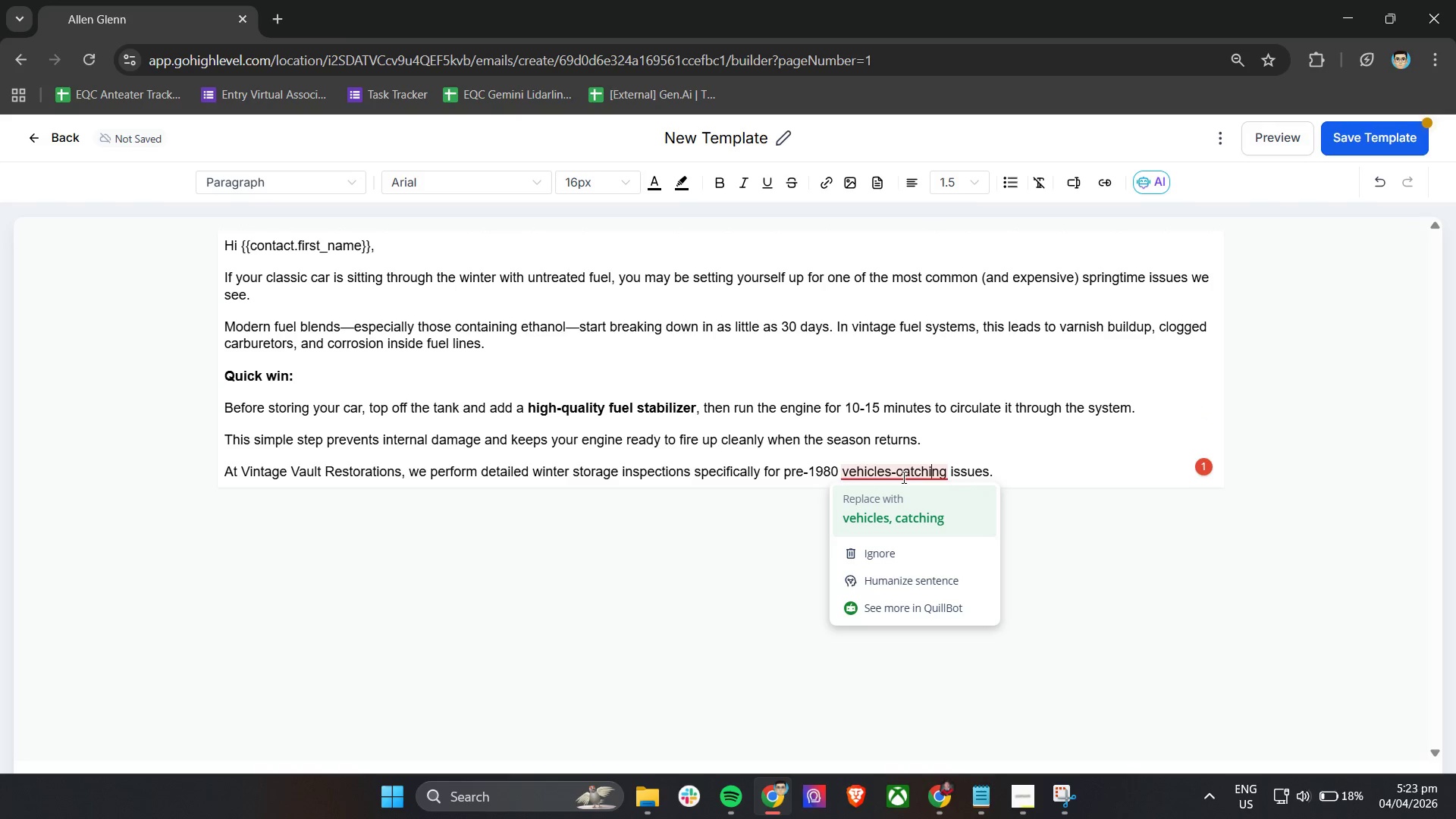 
left_click([902, 477])
 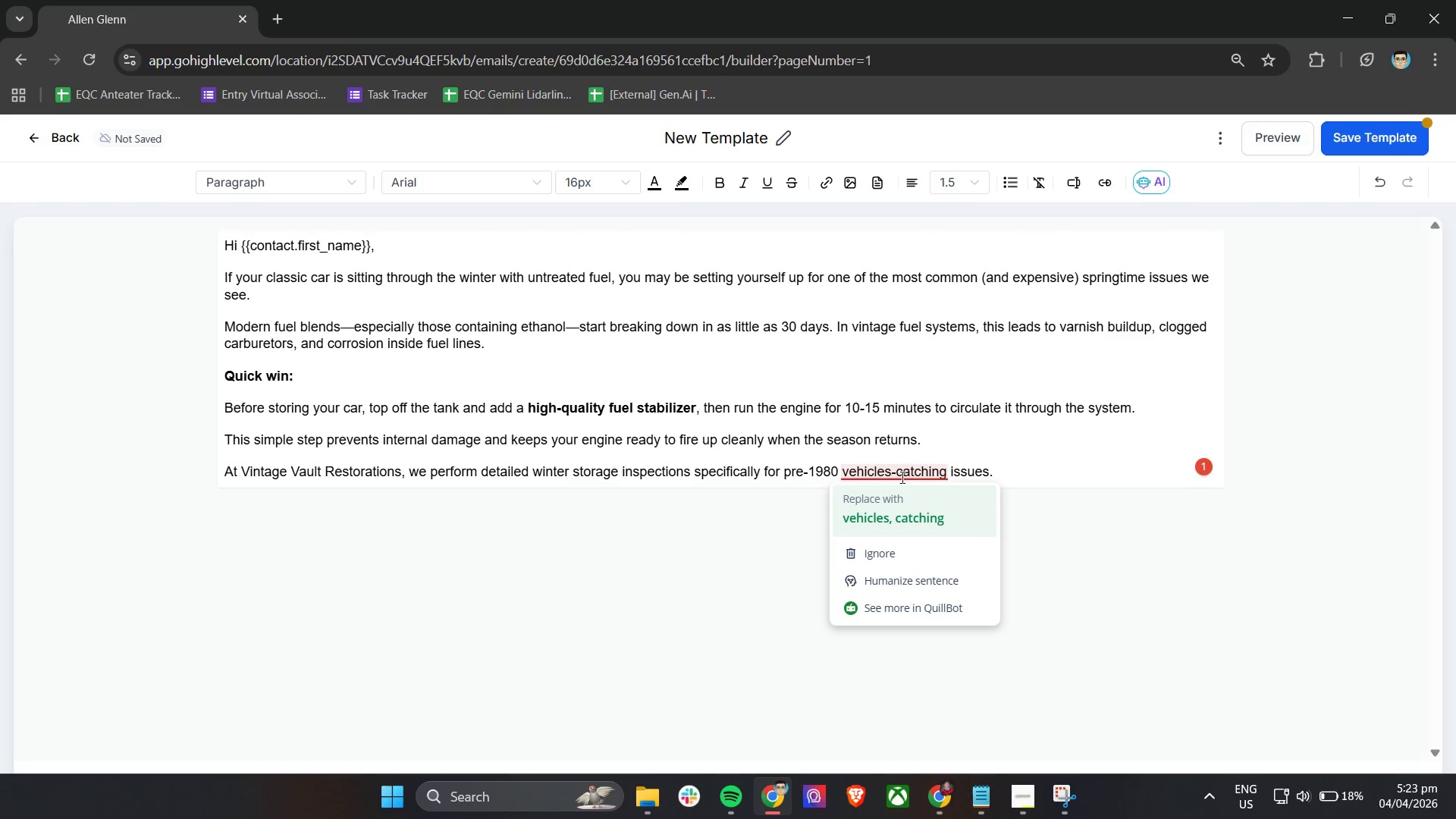 
left_click([896, 474])
 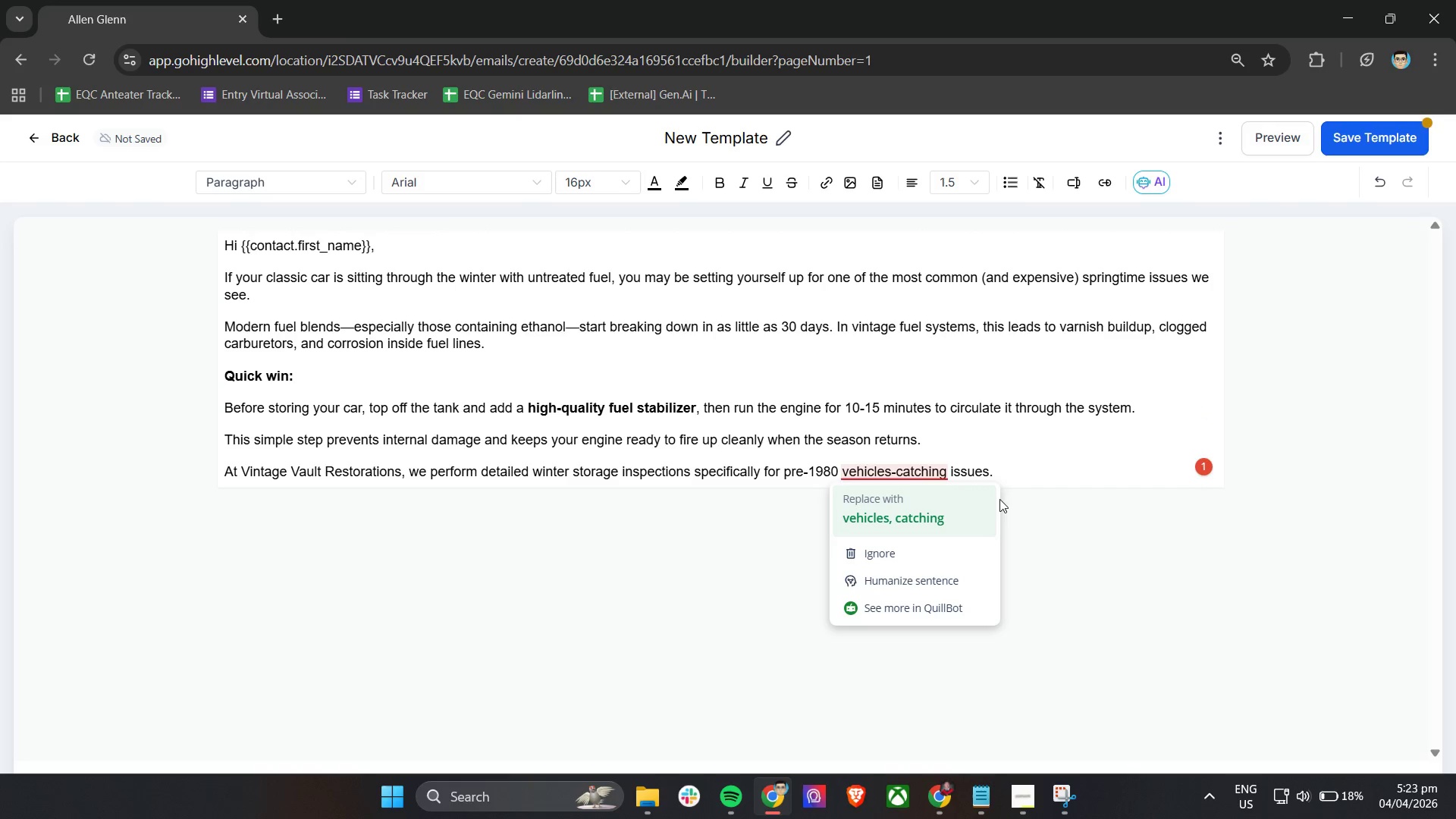 
left_click([1015, 479])
 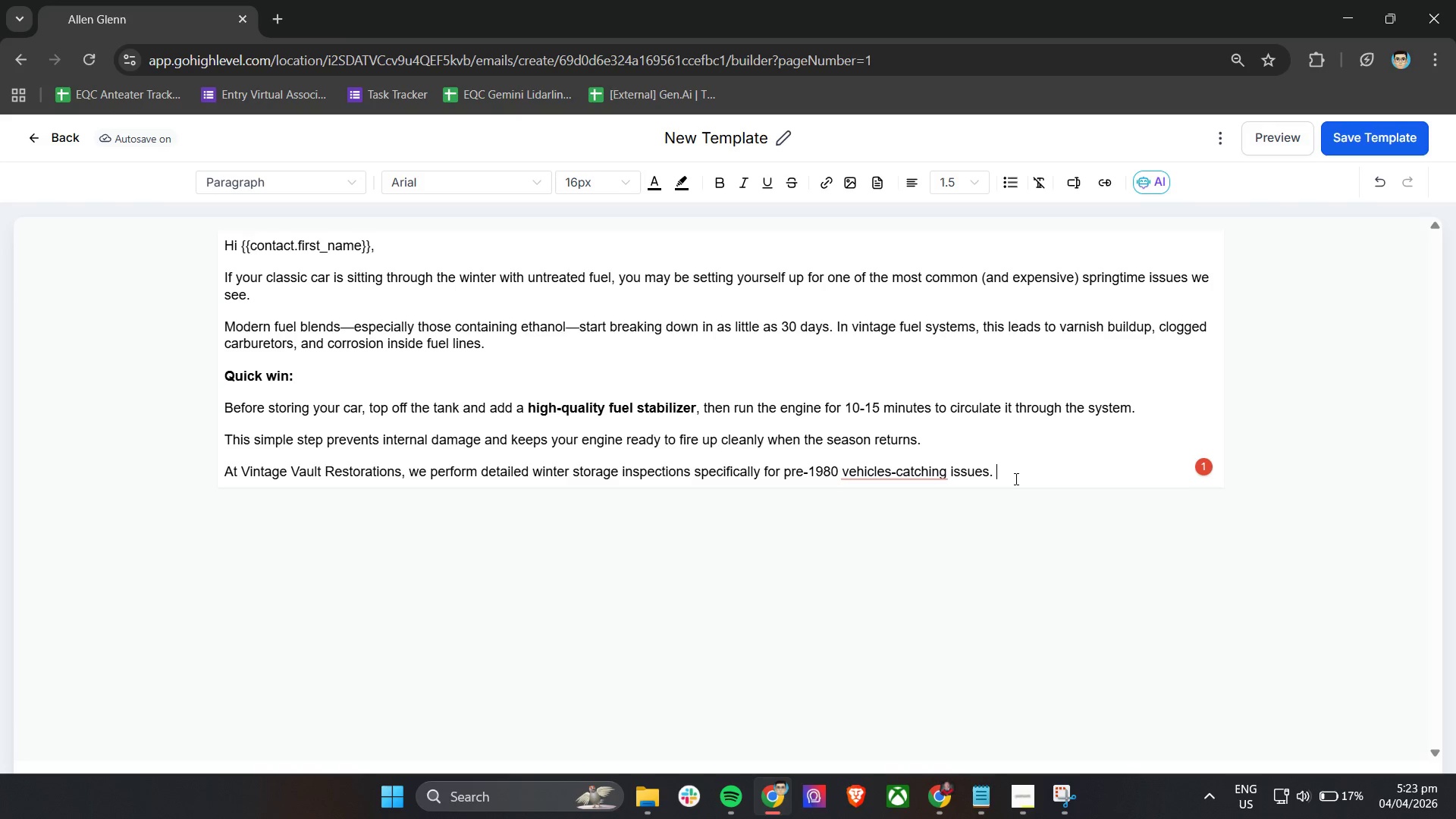 
key(Backspace)
key(Backspace)
type( o)
key(Backspace)
type(most general shops overlook.)
 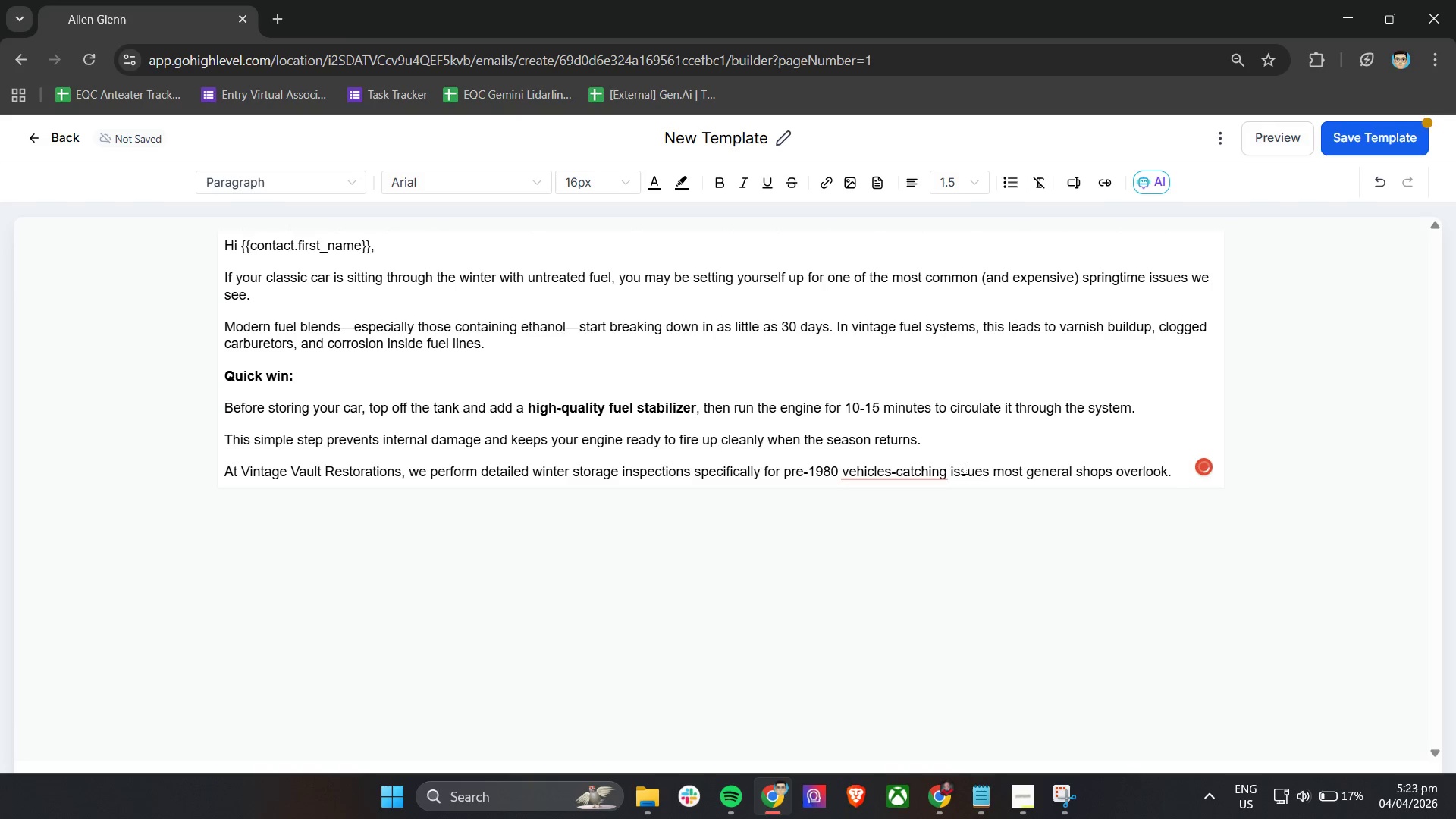 
left_click([917, 472])
 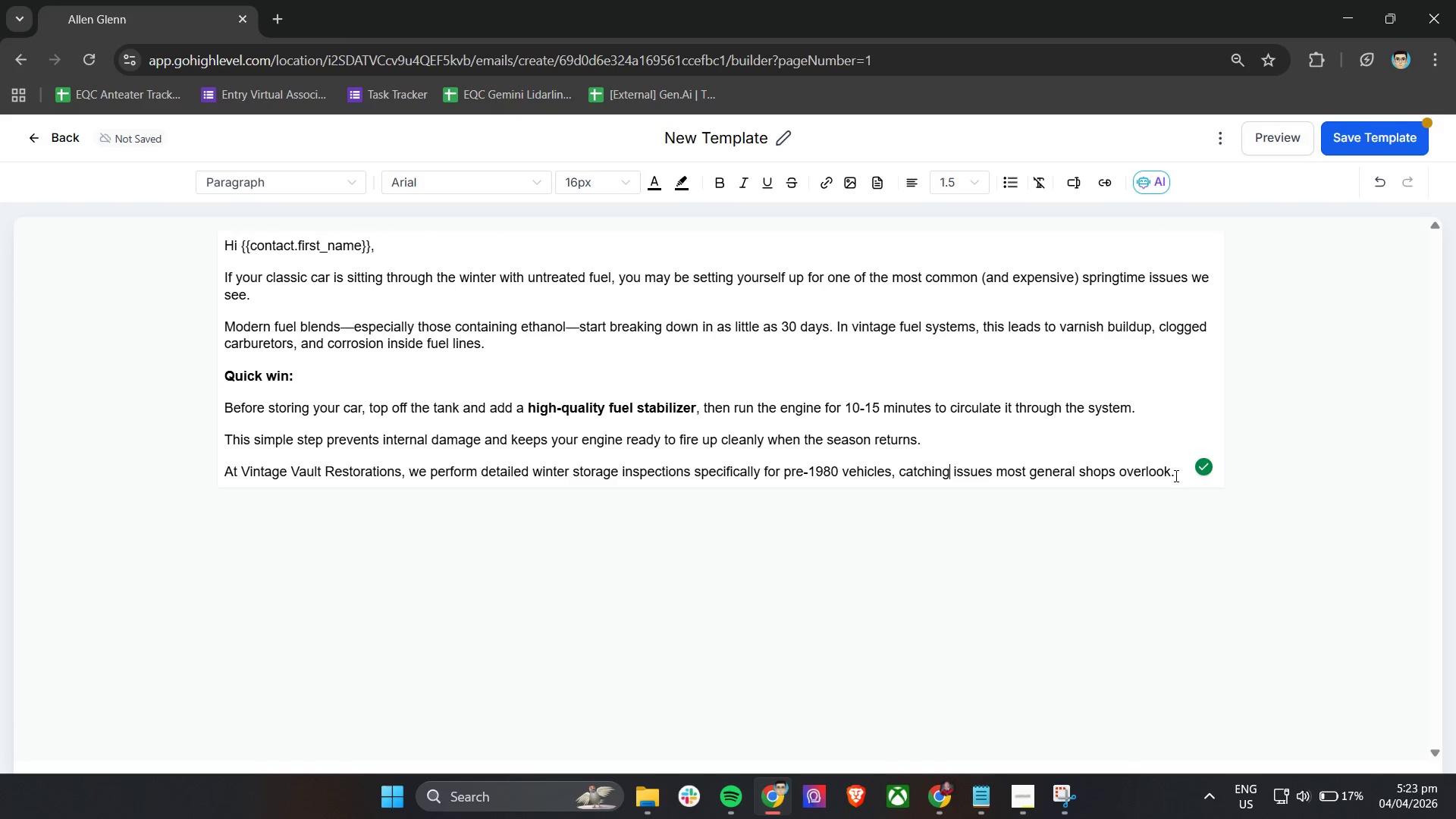 
wait(6.39)
 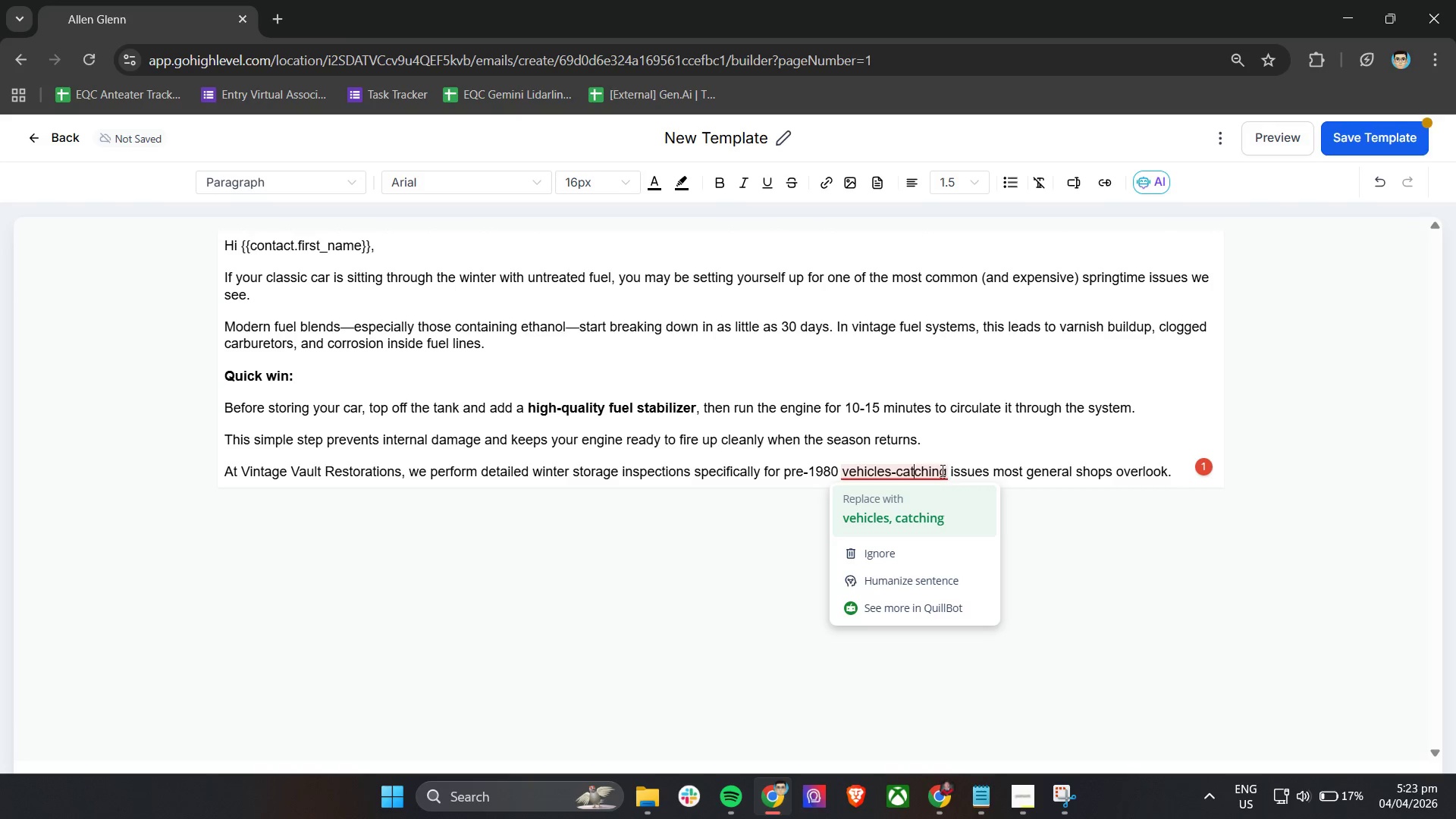 
key(Enter)
 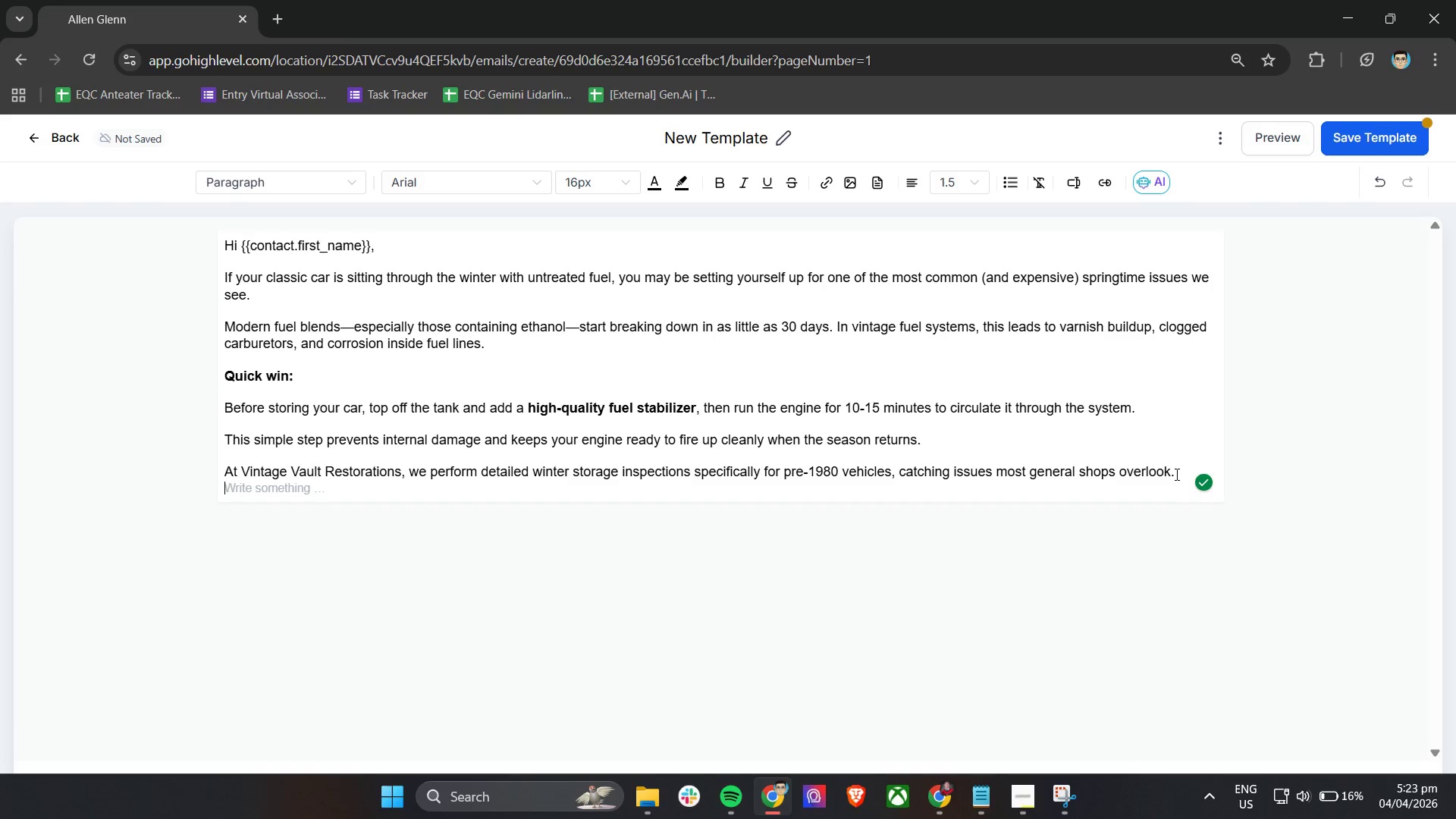 
key(Enter)
 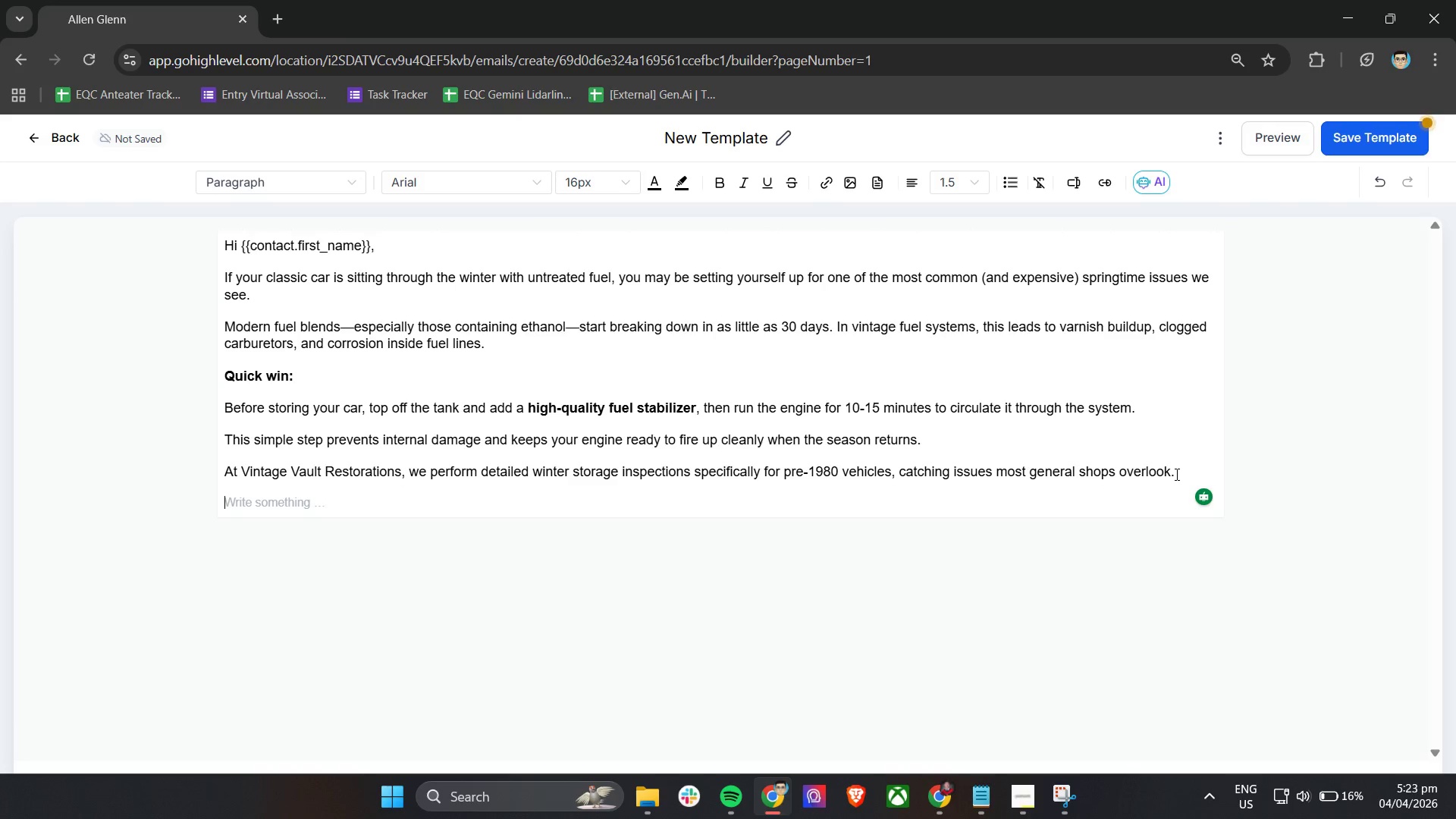 
wait(7.62)
 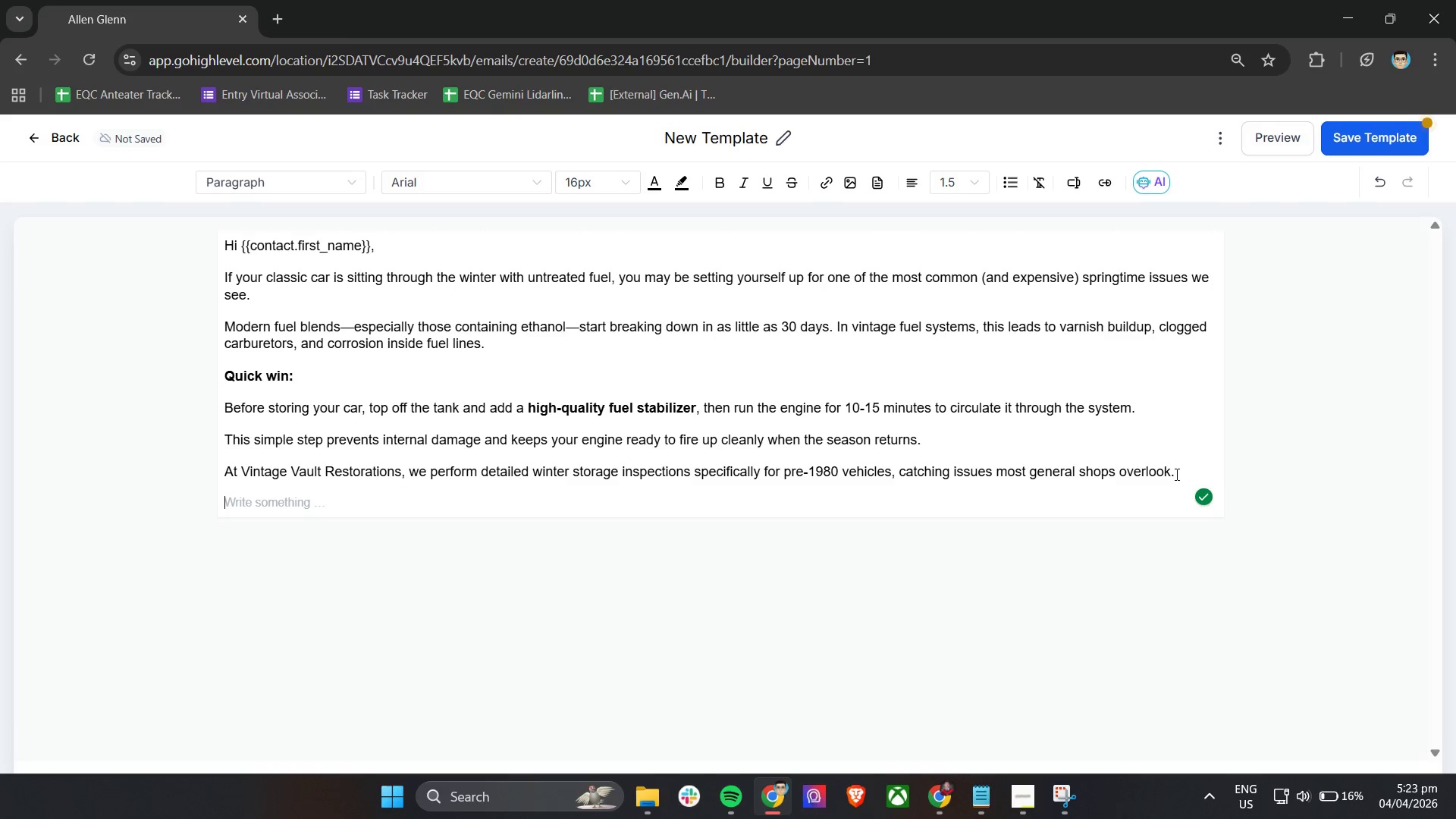 
type(If you)
 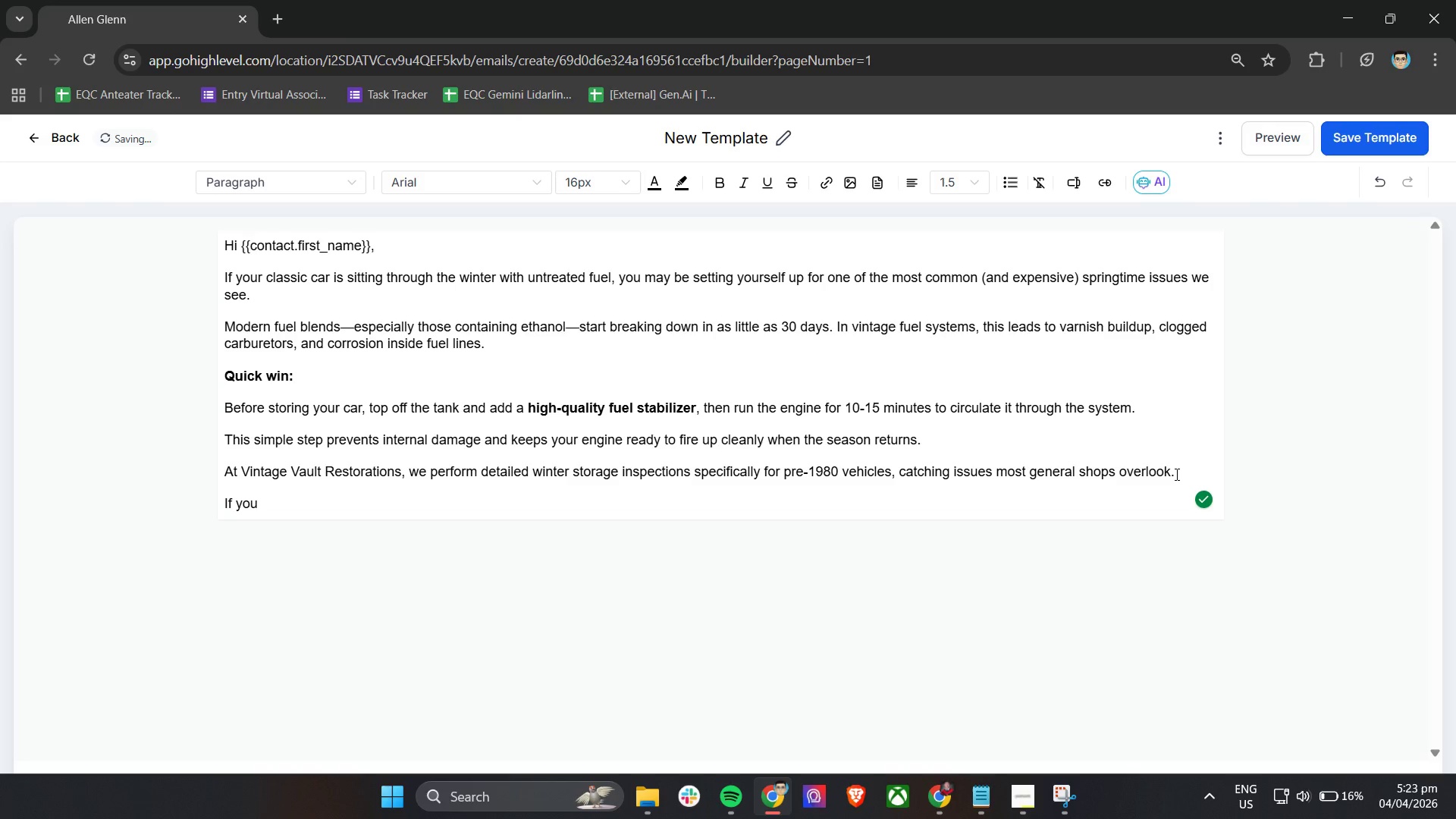 
type(want pre)
key(Backspace)
key(Backspace)
type(eace of mind before storage, you can requr)
key(Backspace)
type(est a Winter storaf)
key(Backspace)
key(Backspace)
key(Backspace)
key(Backspace)
key(Backspace)
key(Backspace)
type(Storage Inspection here: {)
key(Backspace)
type([Home])
 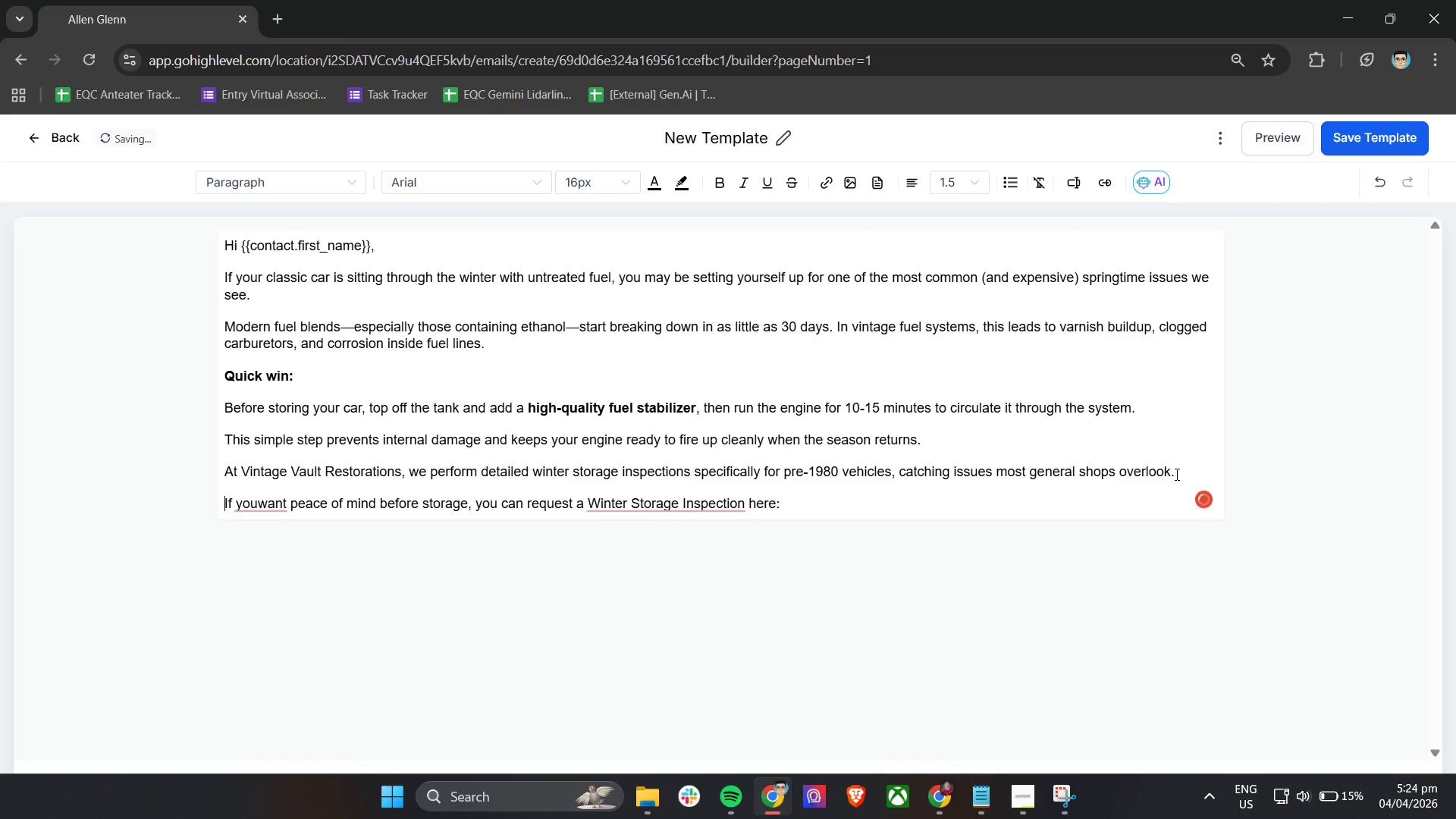 
left_click([686, 510])
 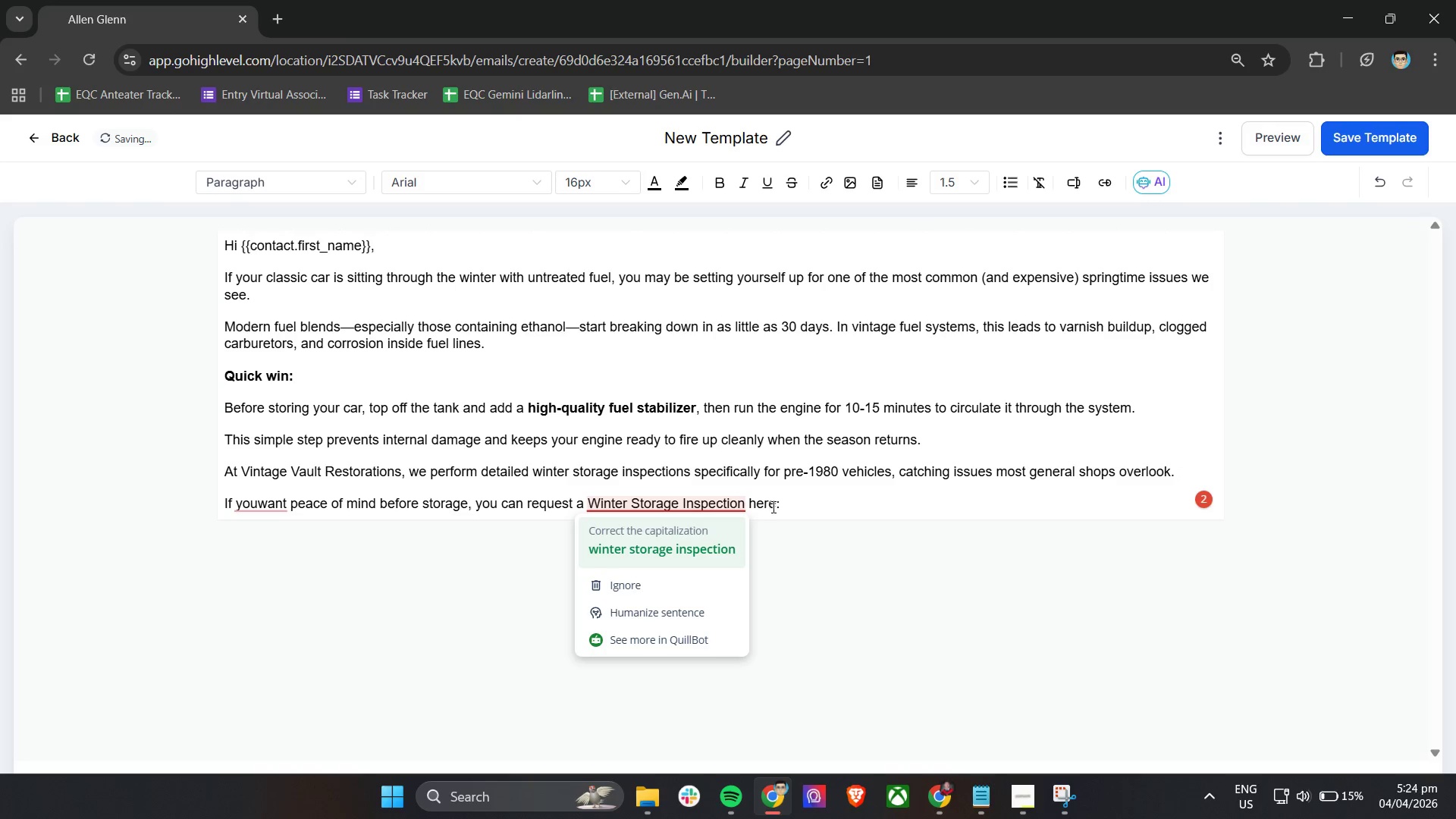 
double_click([791, 506])
 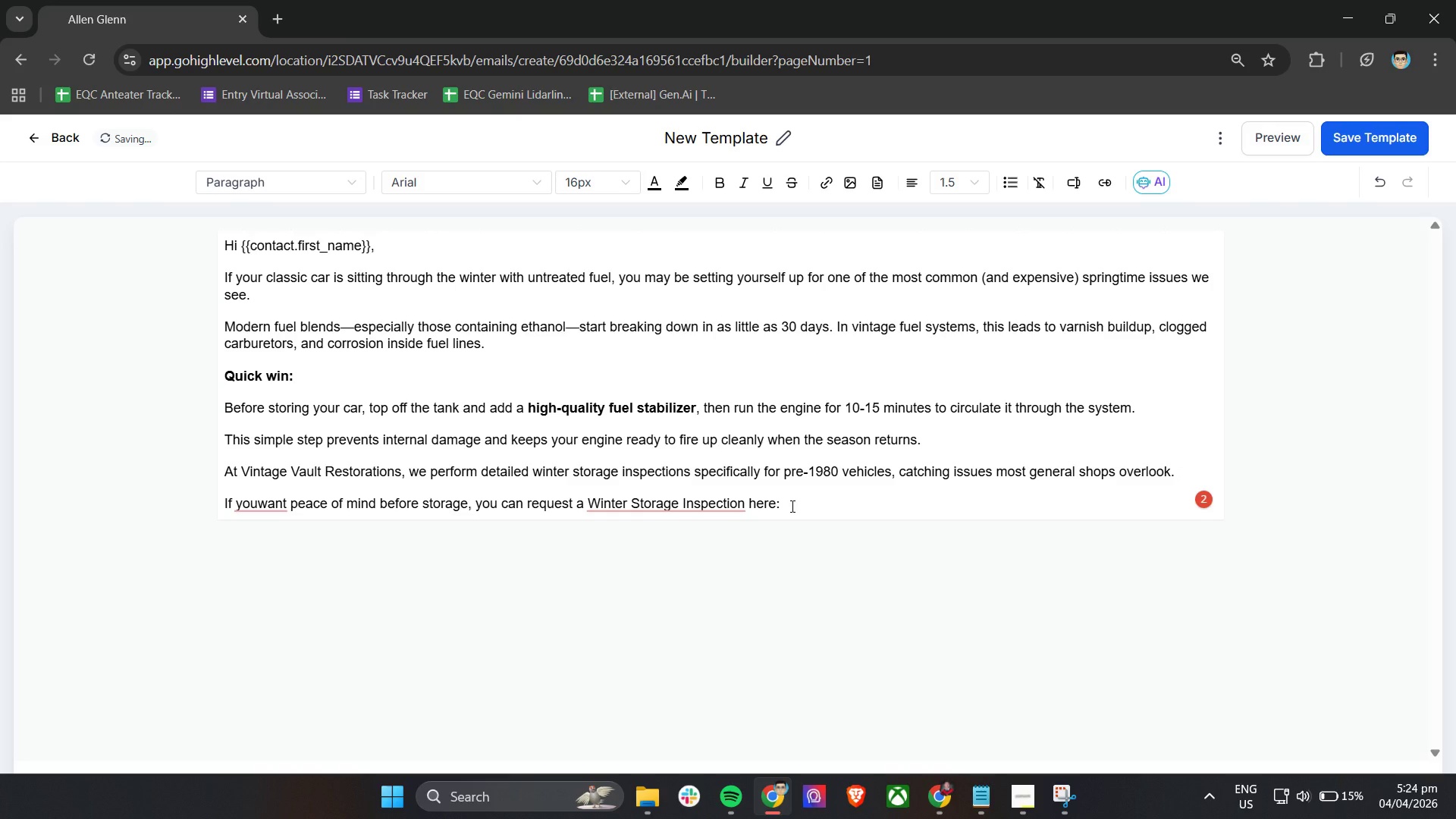 
type({)
key(Backspace)
type({Booking Link})
key(Backspace)
type(])
 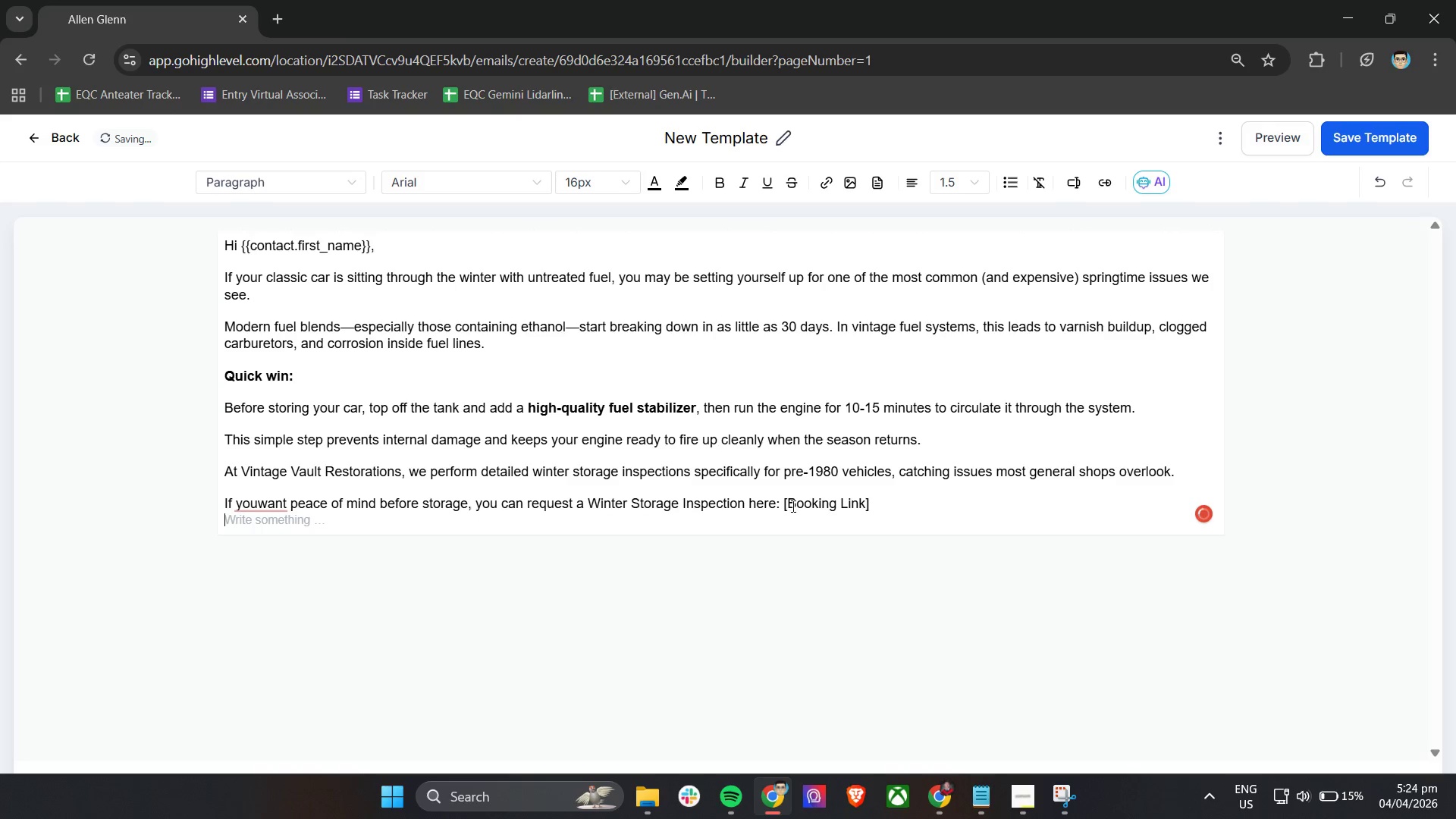 
 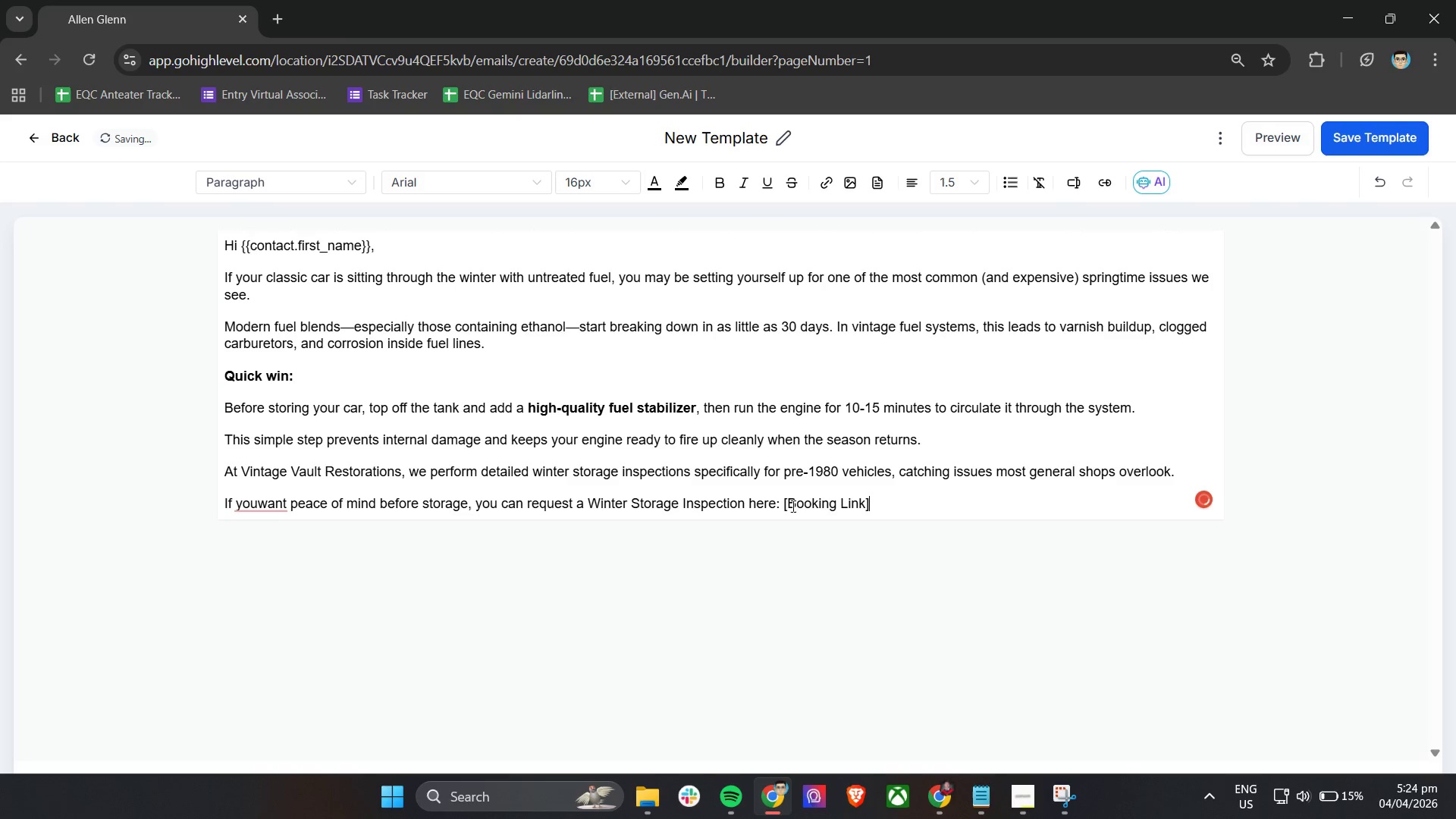 
key(Enter)
 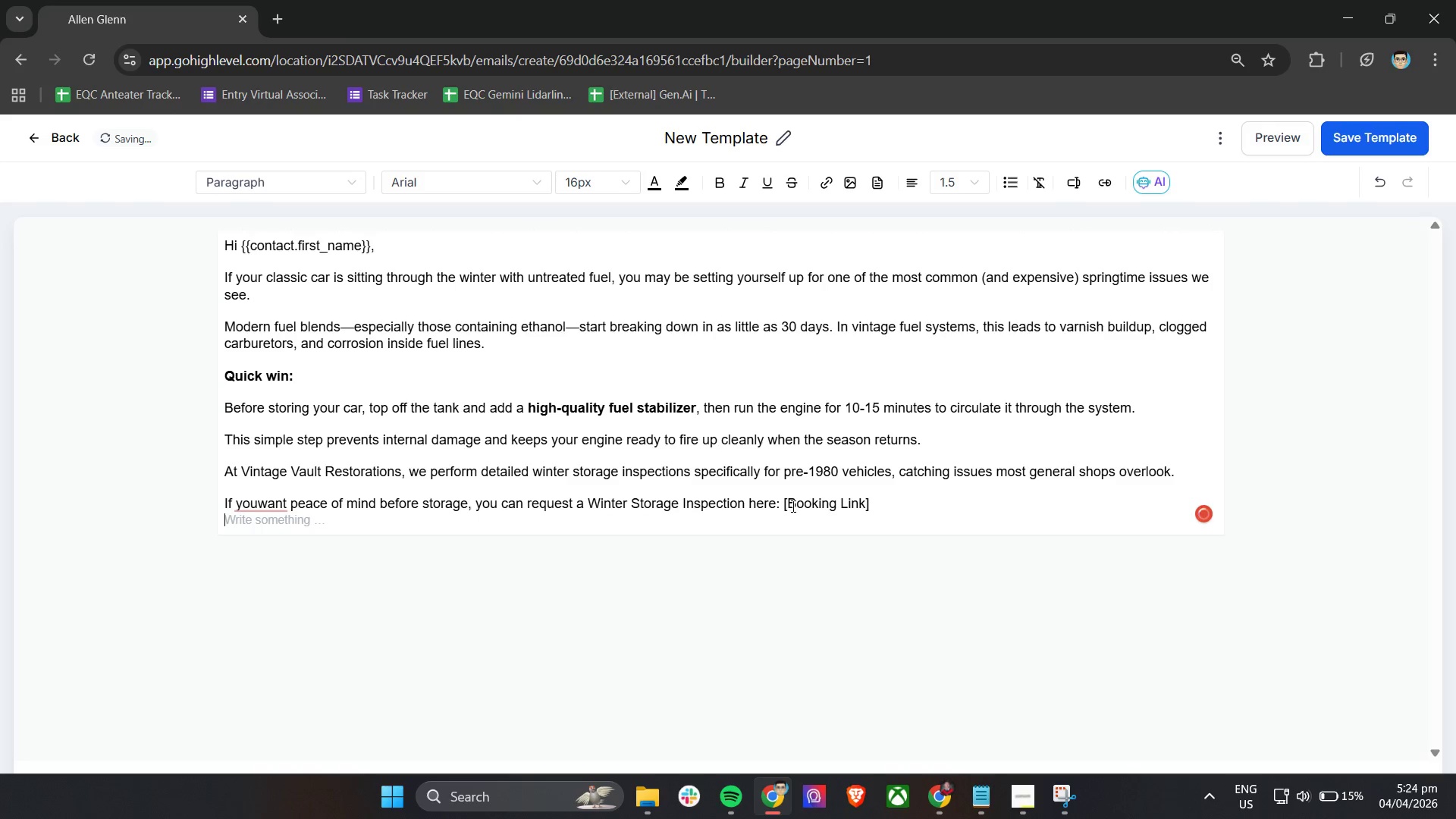 
key(Enter)
 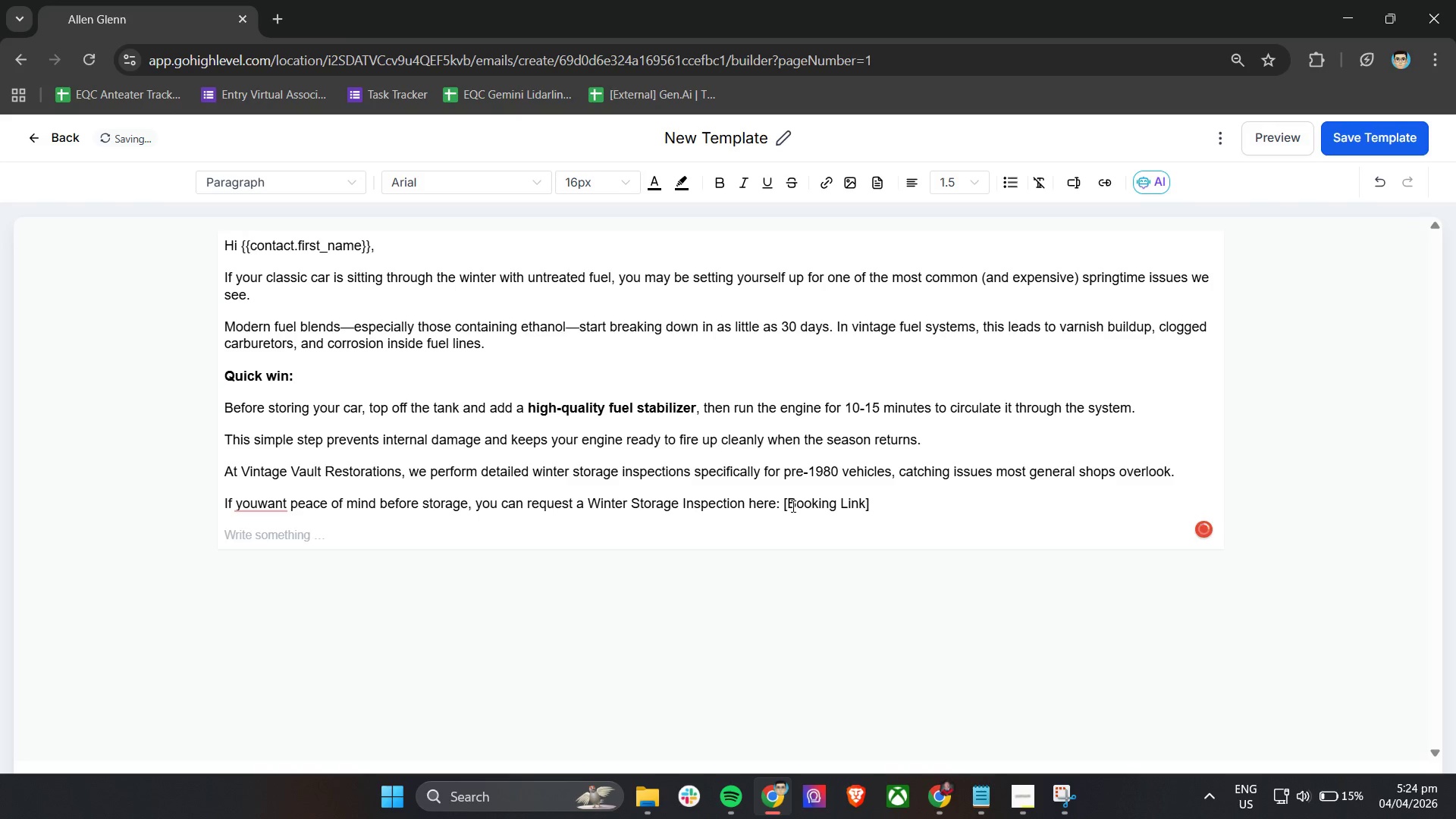 
type(More tips coming you way soon.)
 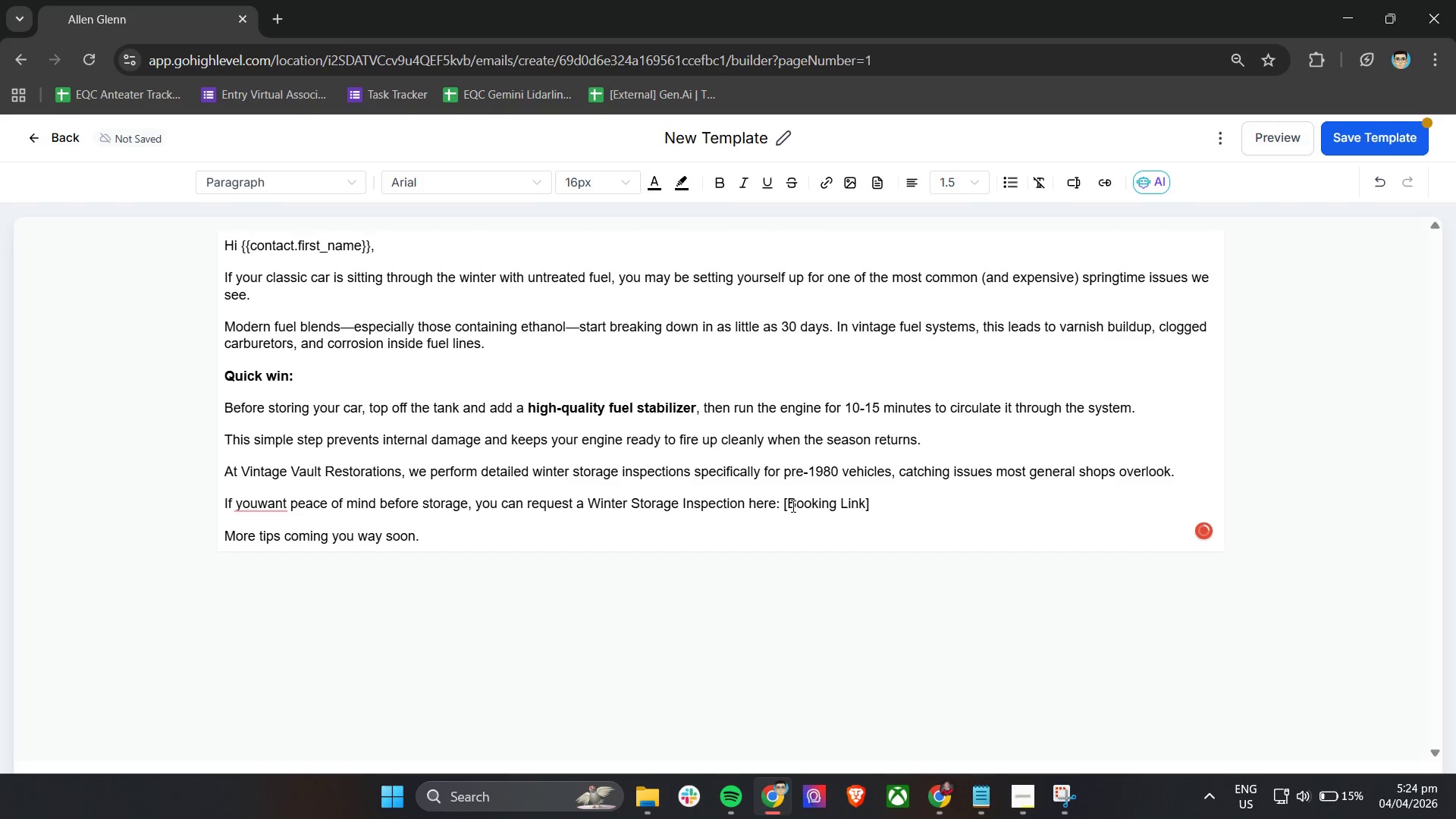 
key(Enter)
 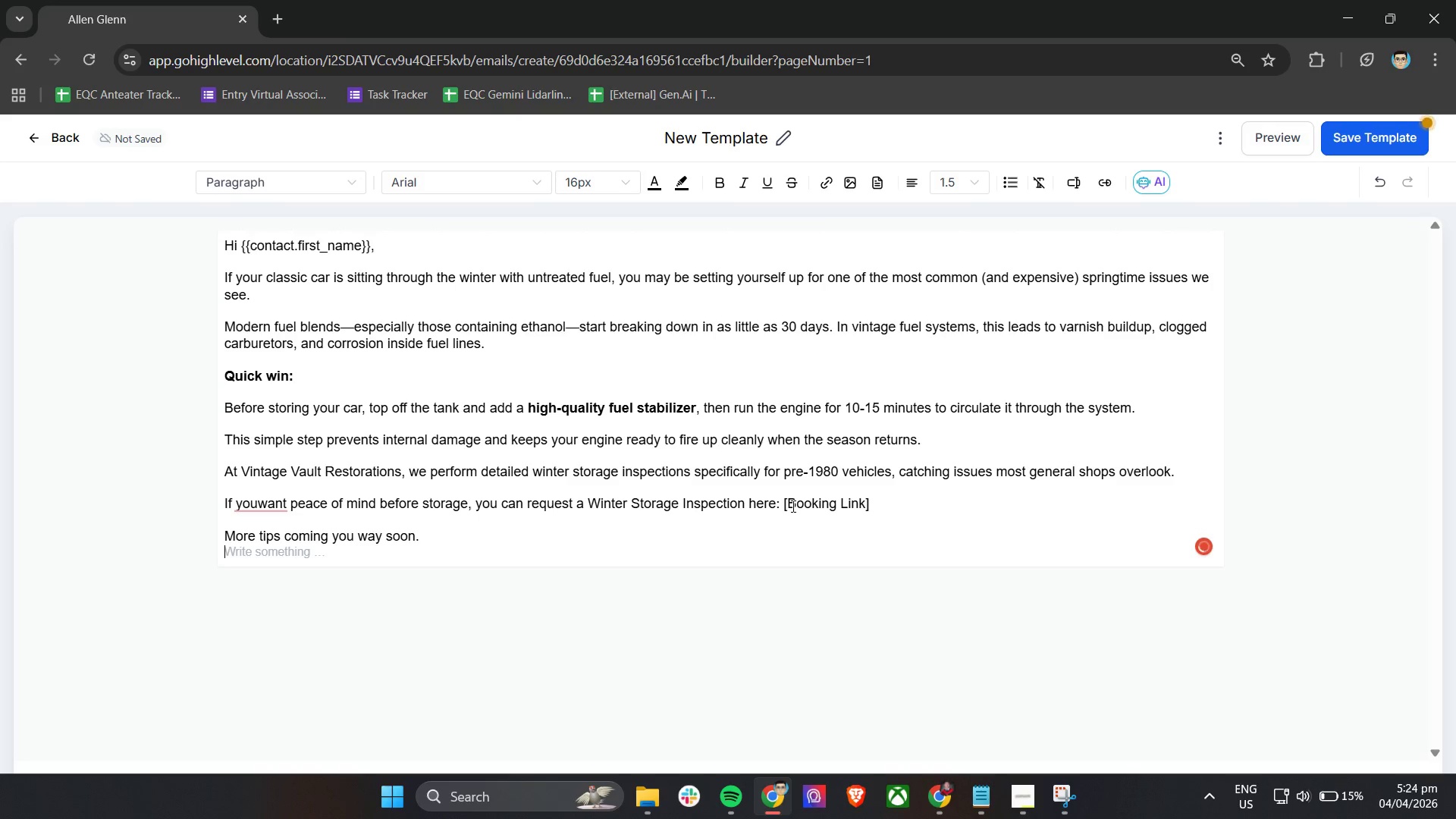 
key(Enter)
 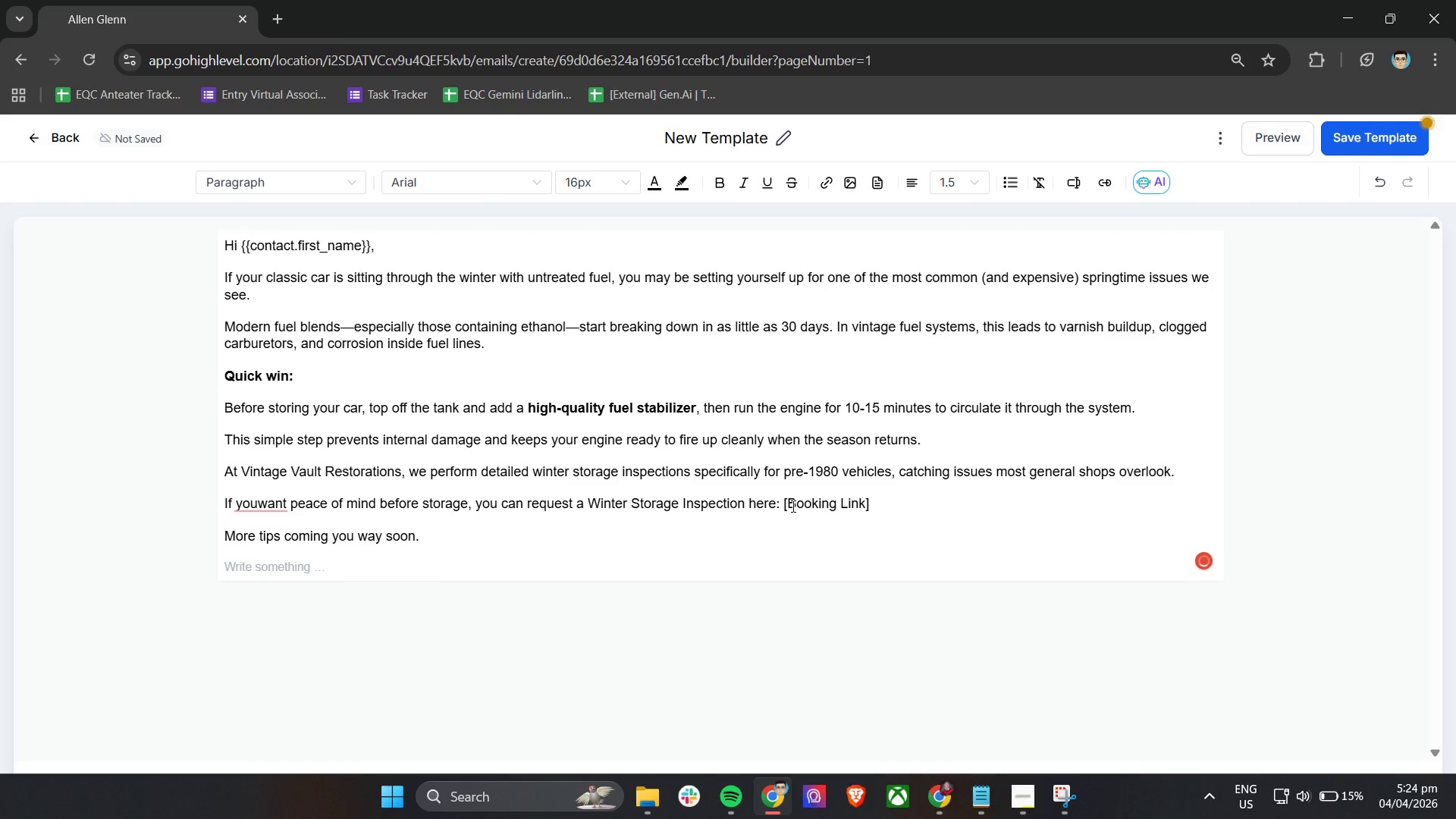 
key(Enter)
 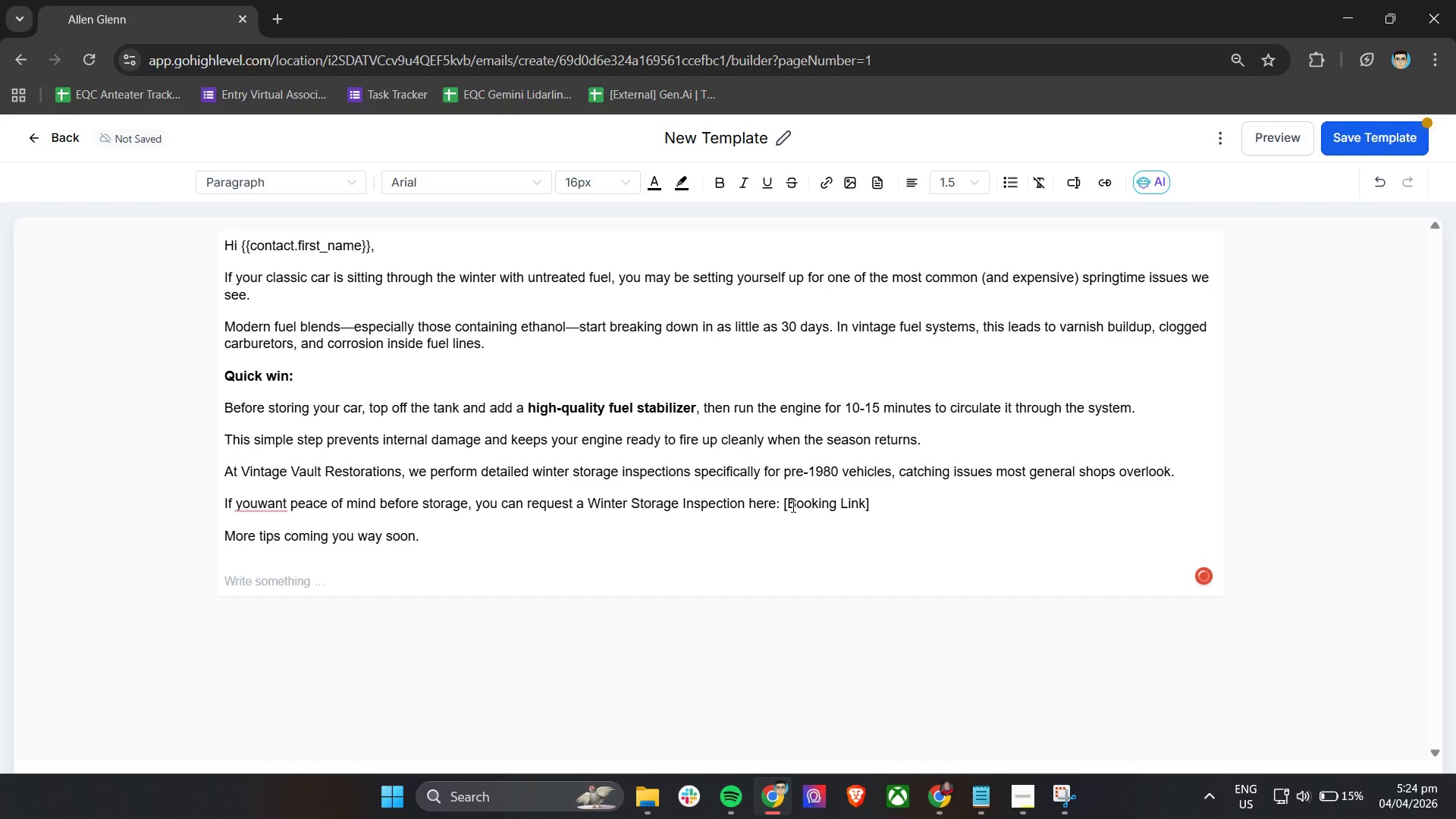 
key(Minus)
 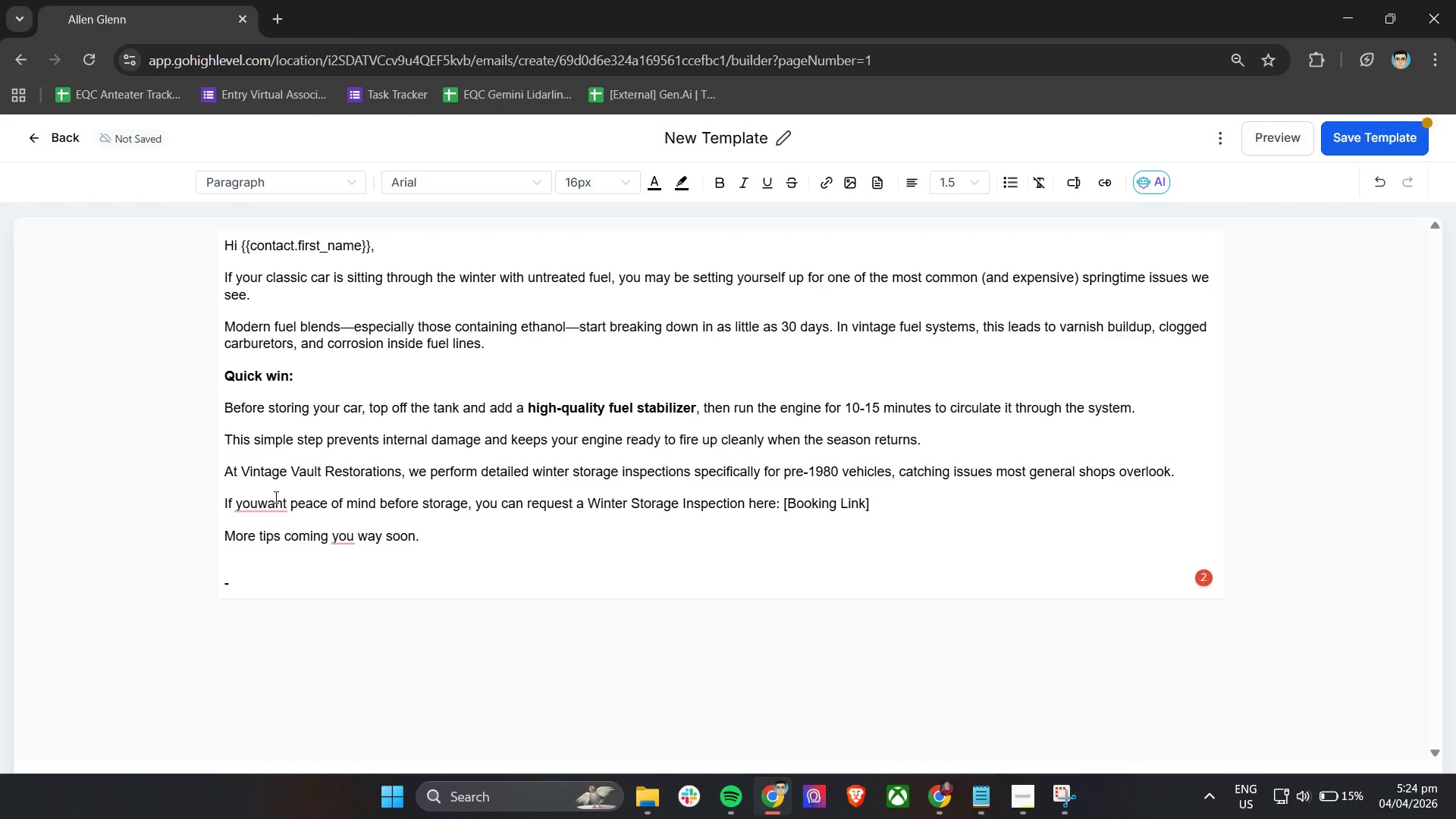 
left_click([258, 502])
 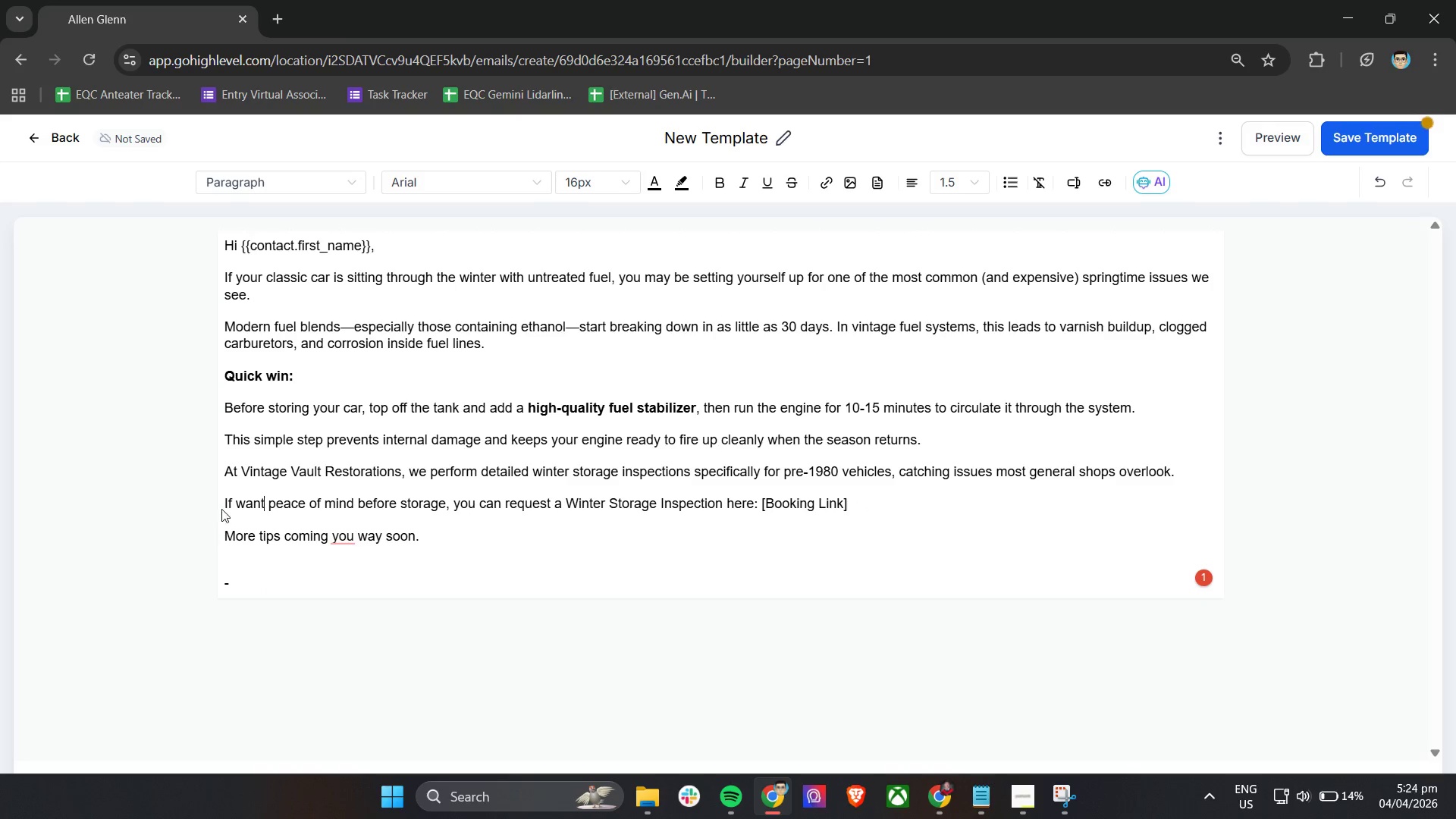 
left_click([230, 500])
 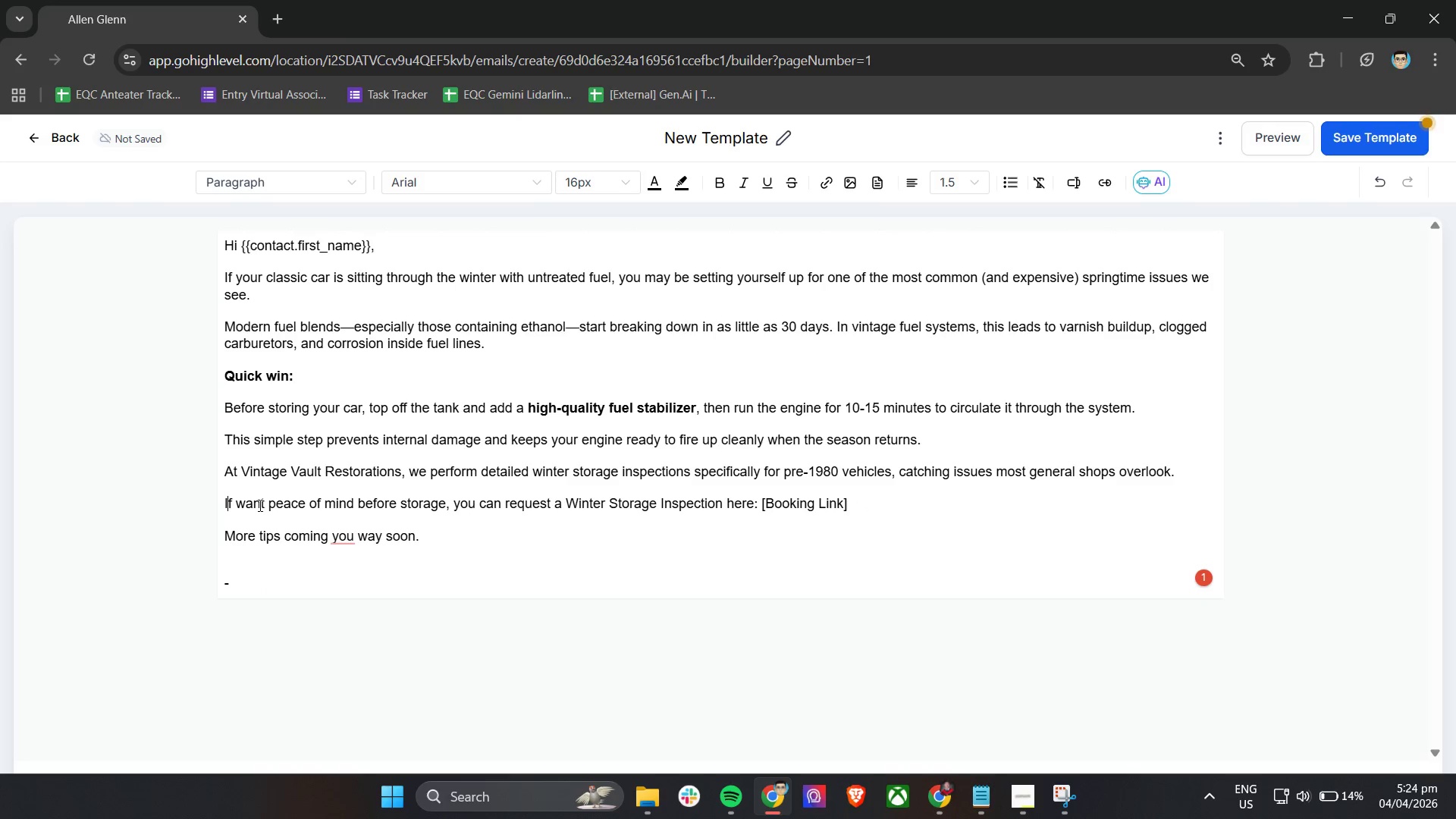 
key(ArrowRight)
 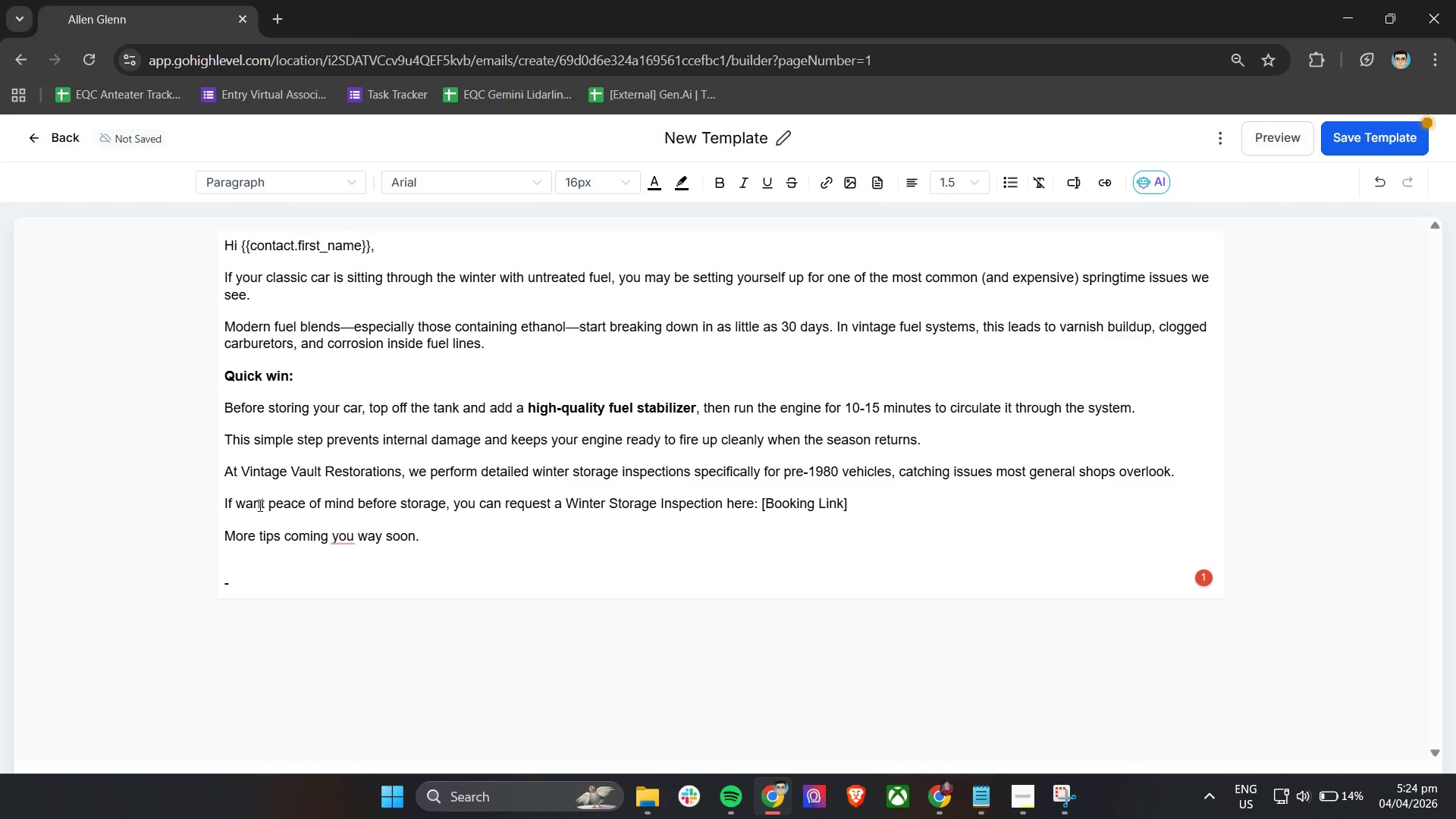 
type( you)
 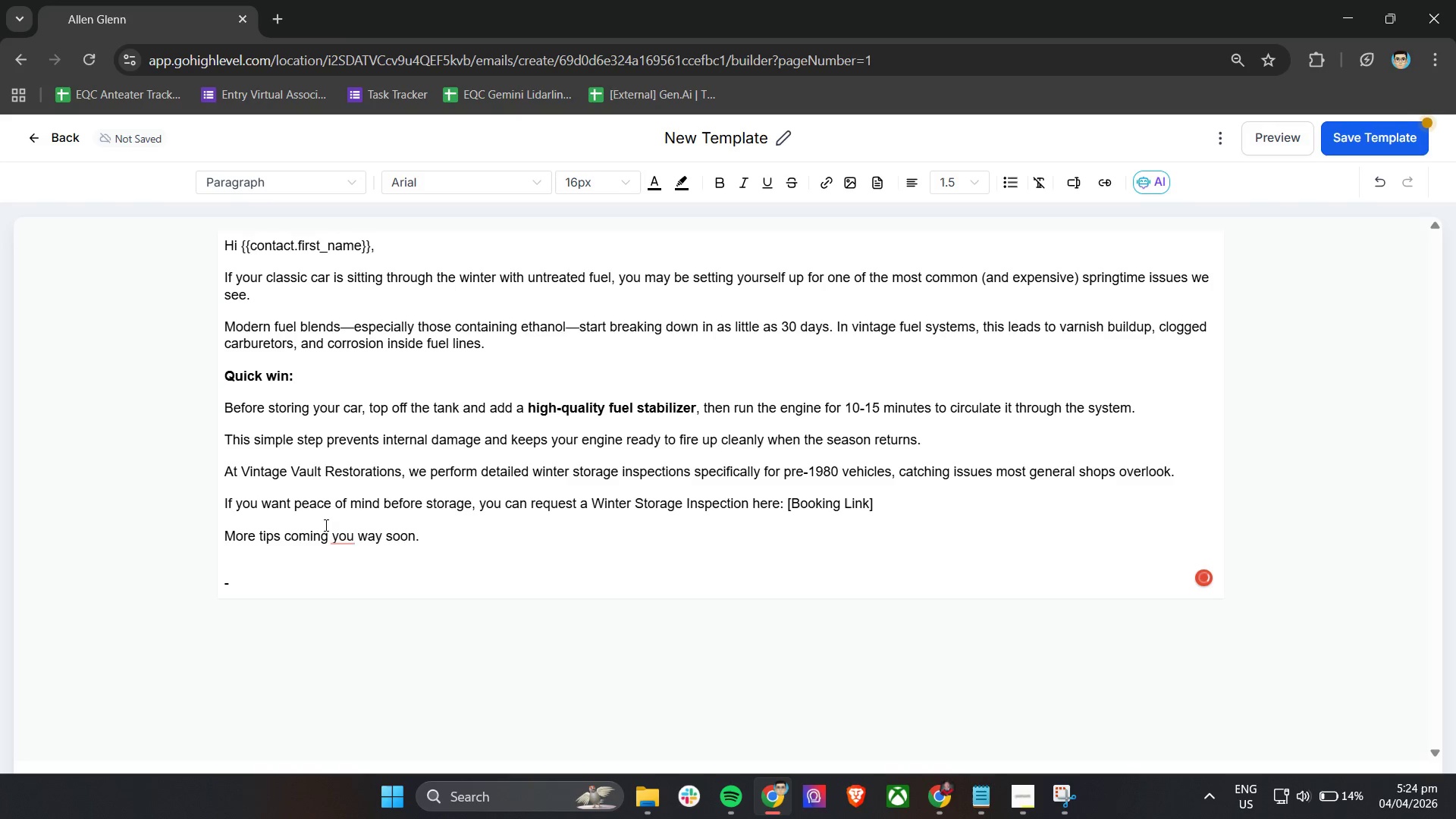 
left_click([340, 542])
 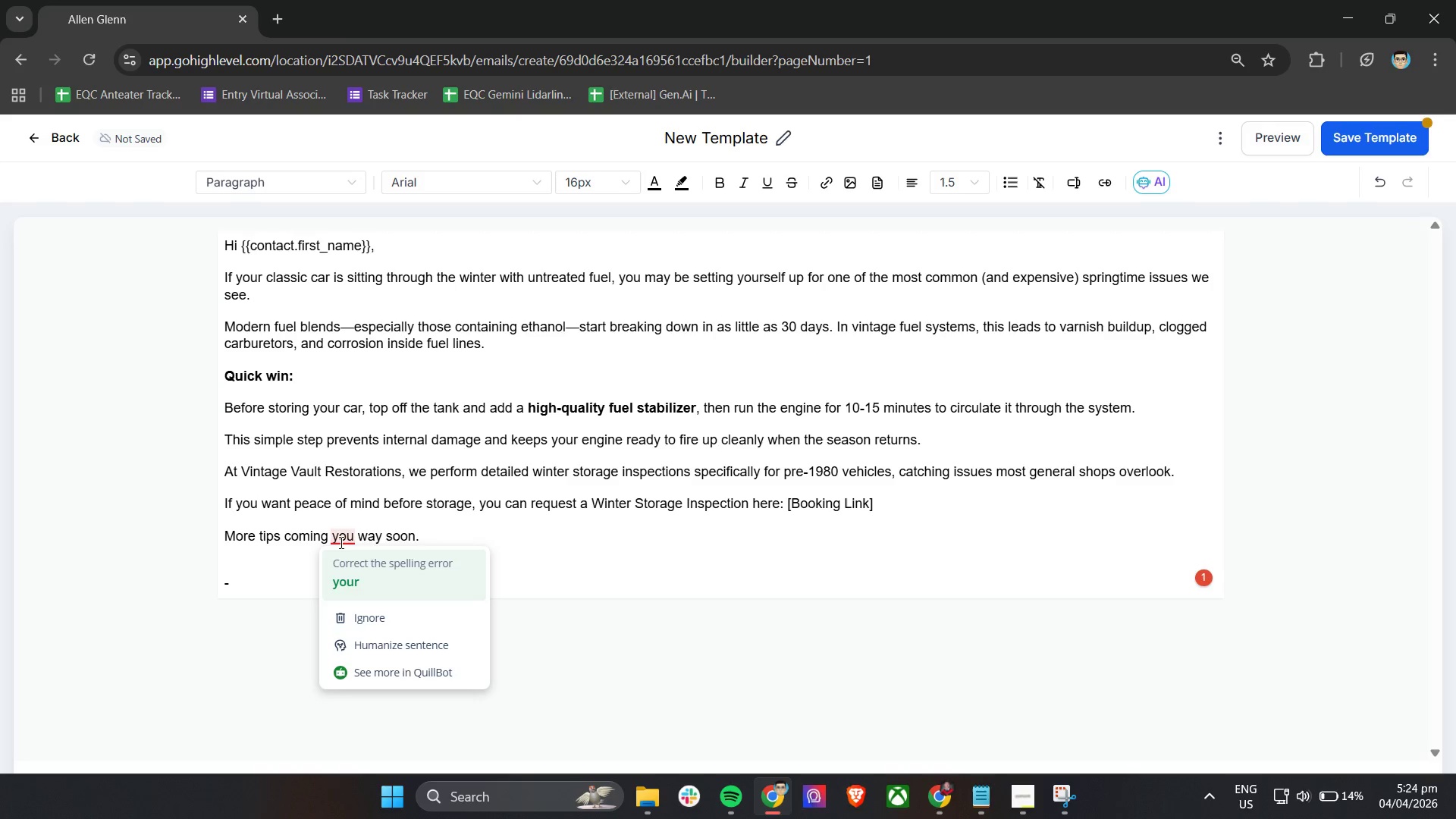 
left_click([346, 563])
 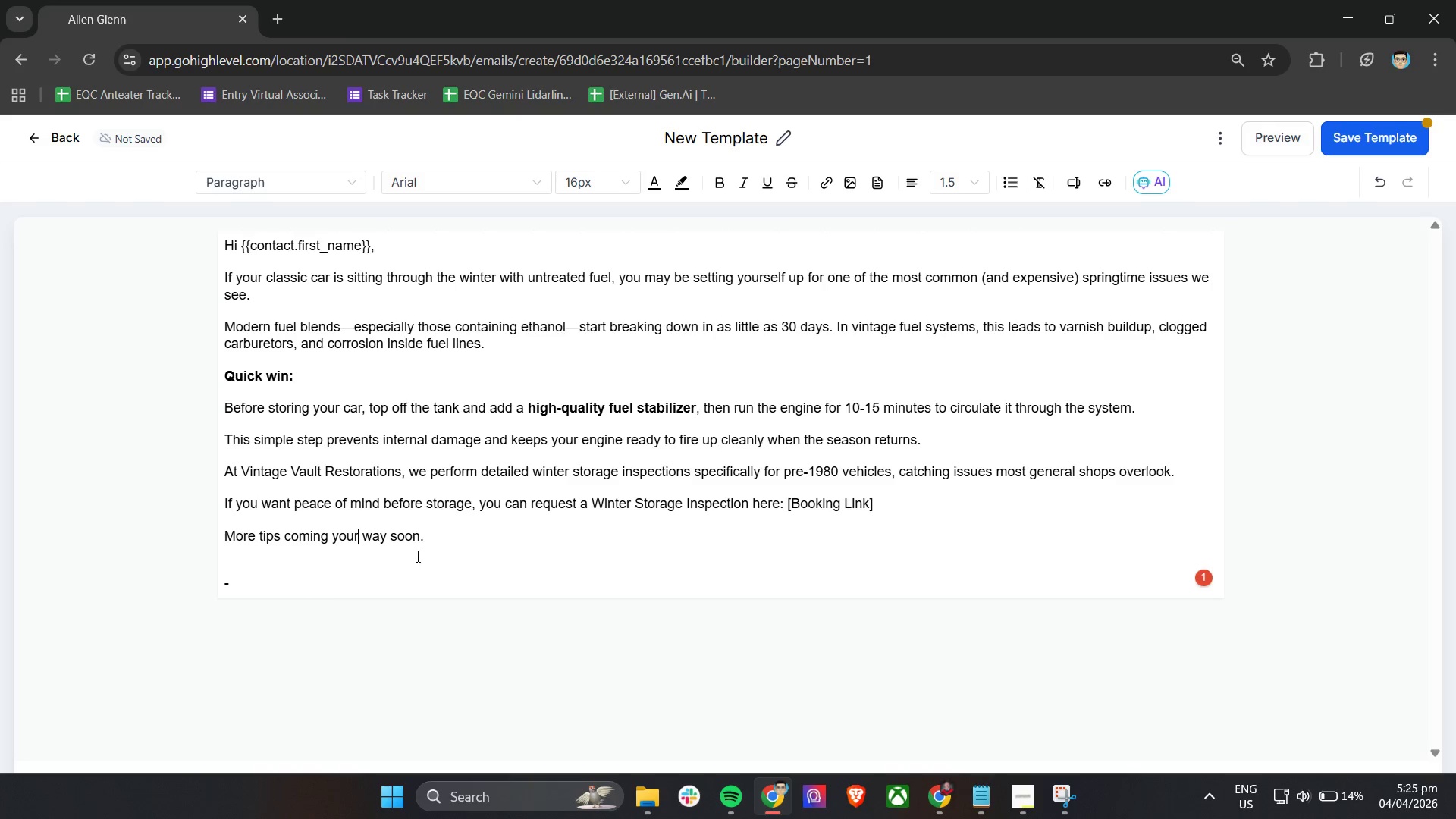 
left_click([423, 589])
 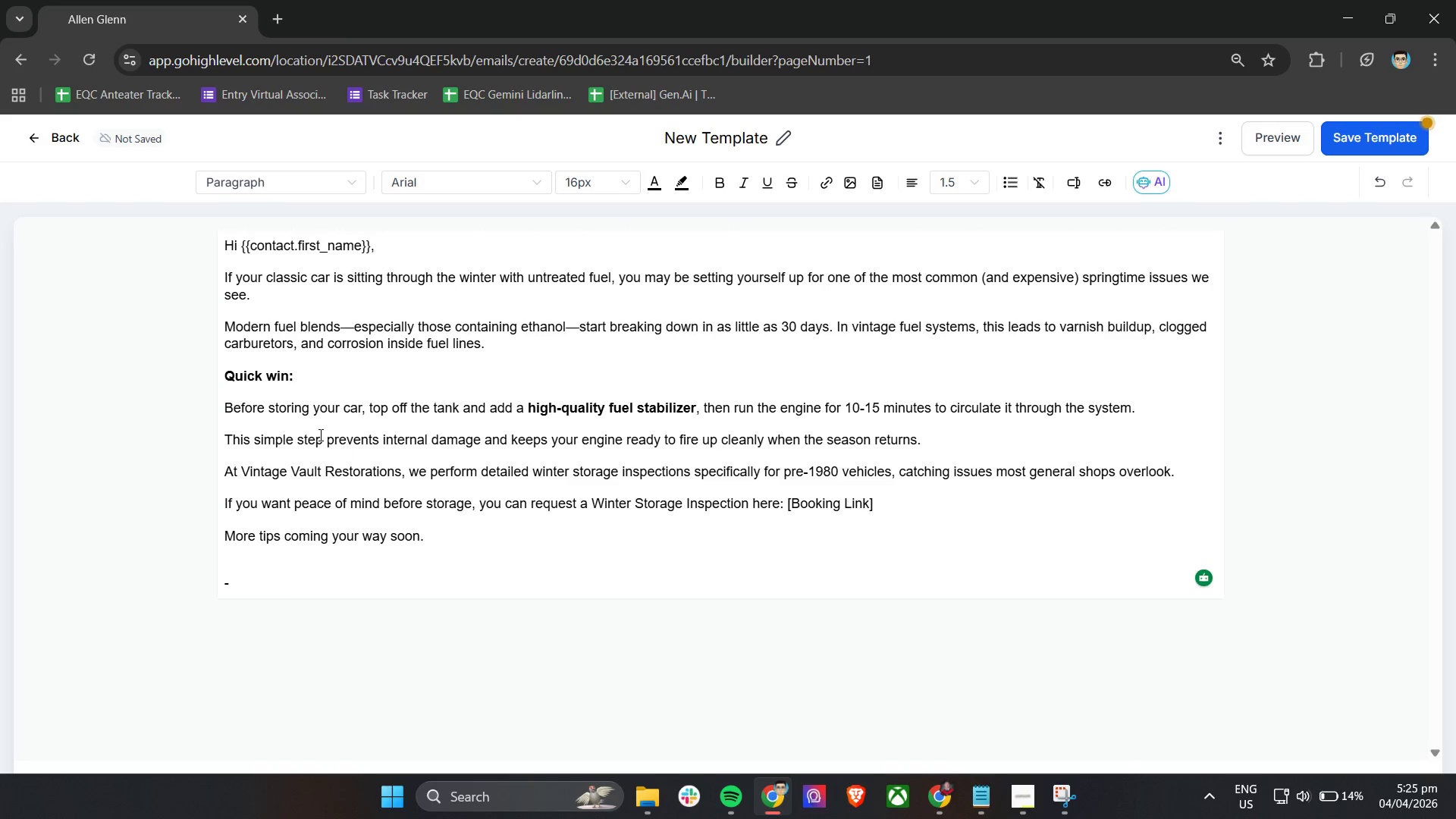 
left_click([344, 329])
 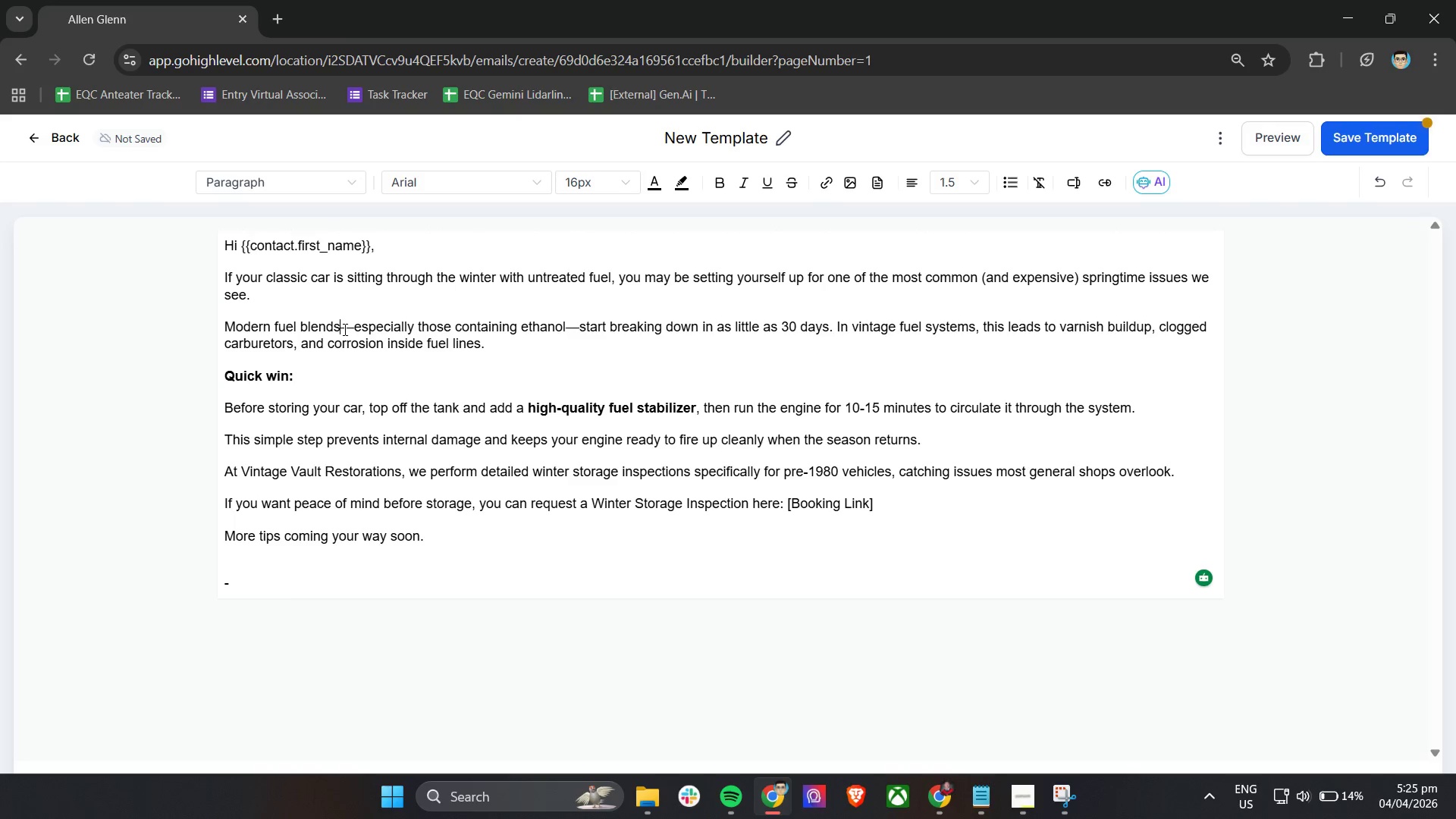 
left_click_drag(start_coordinate=[344, 329], to_coordinate=[354, 331])
 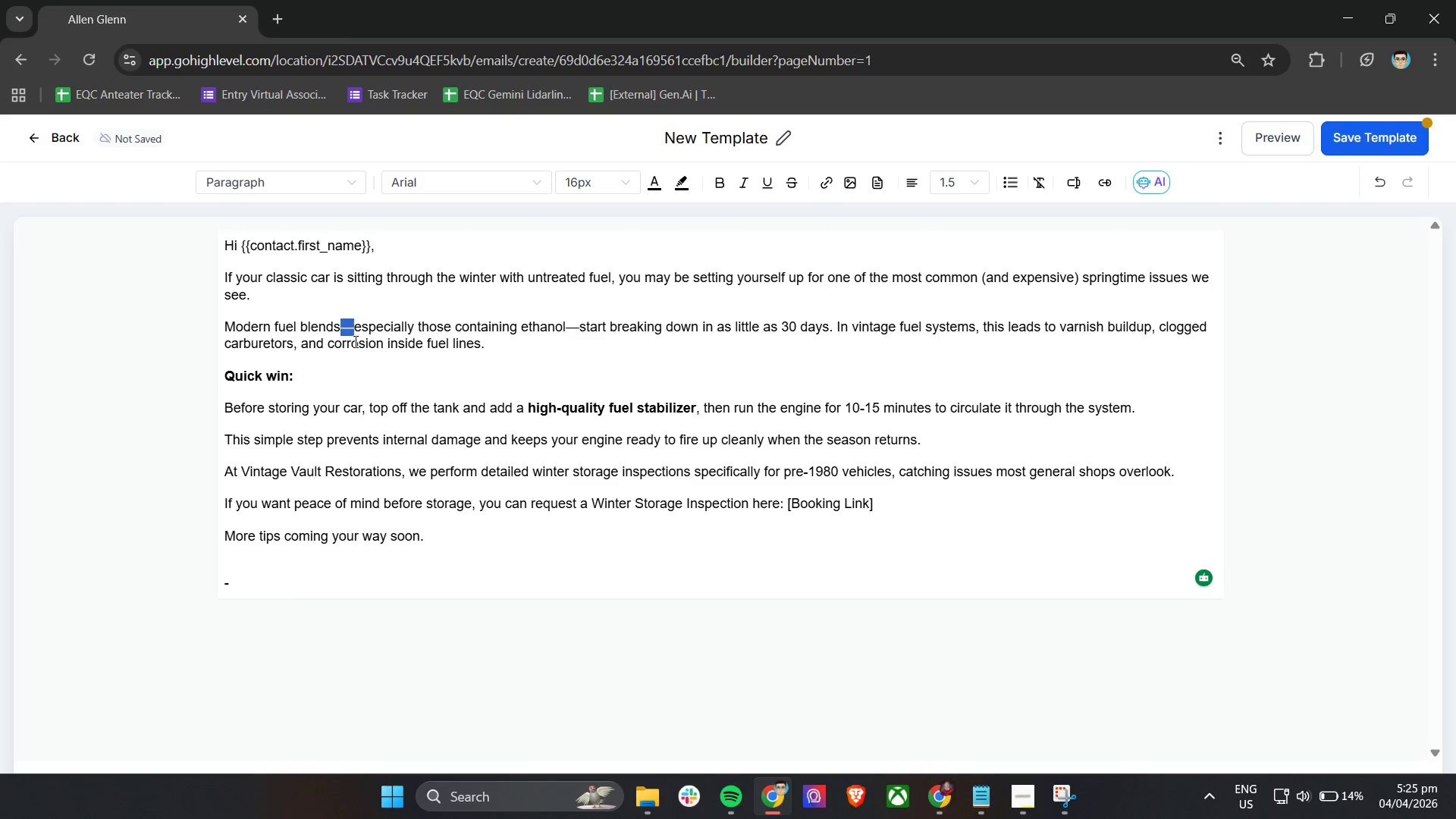 
key(Control+C)
 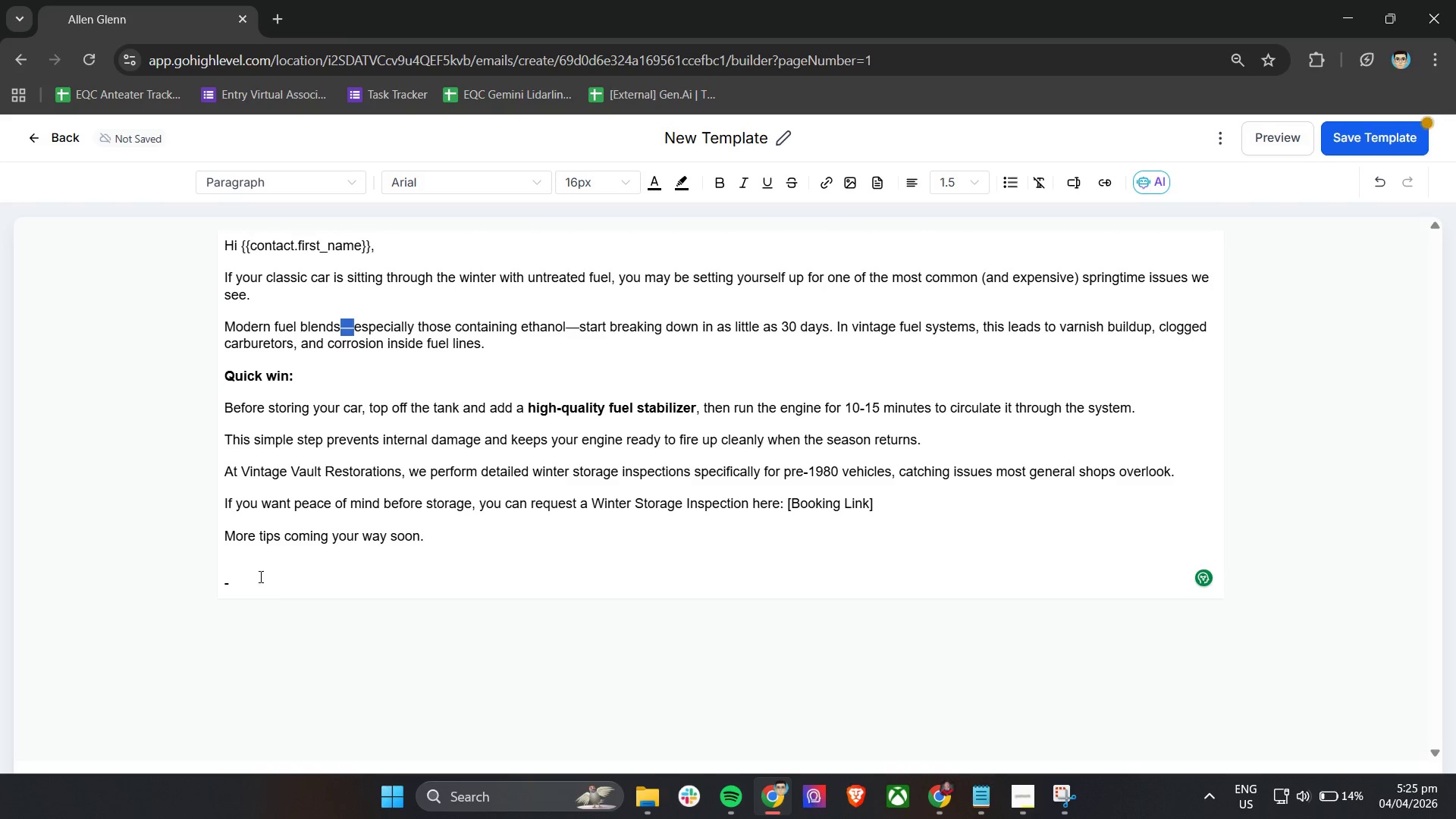 
left_click_drag(start_coordinate=[259, 573], to_coordinate=[216, 585])
 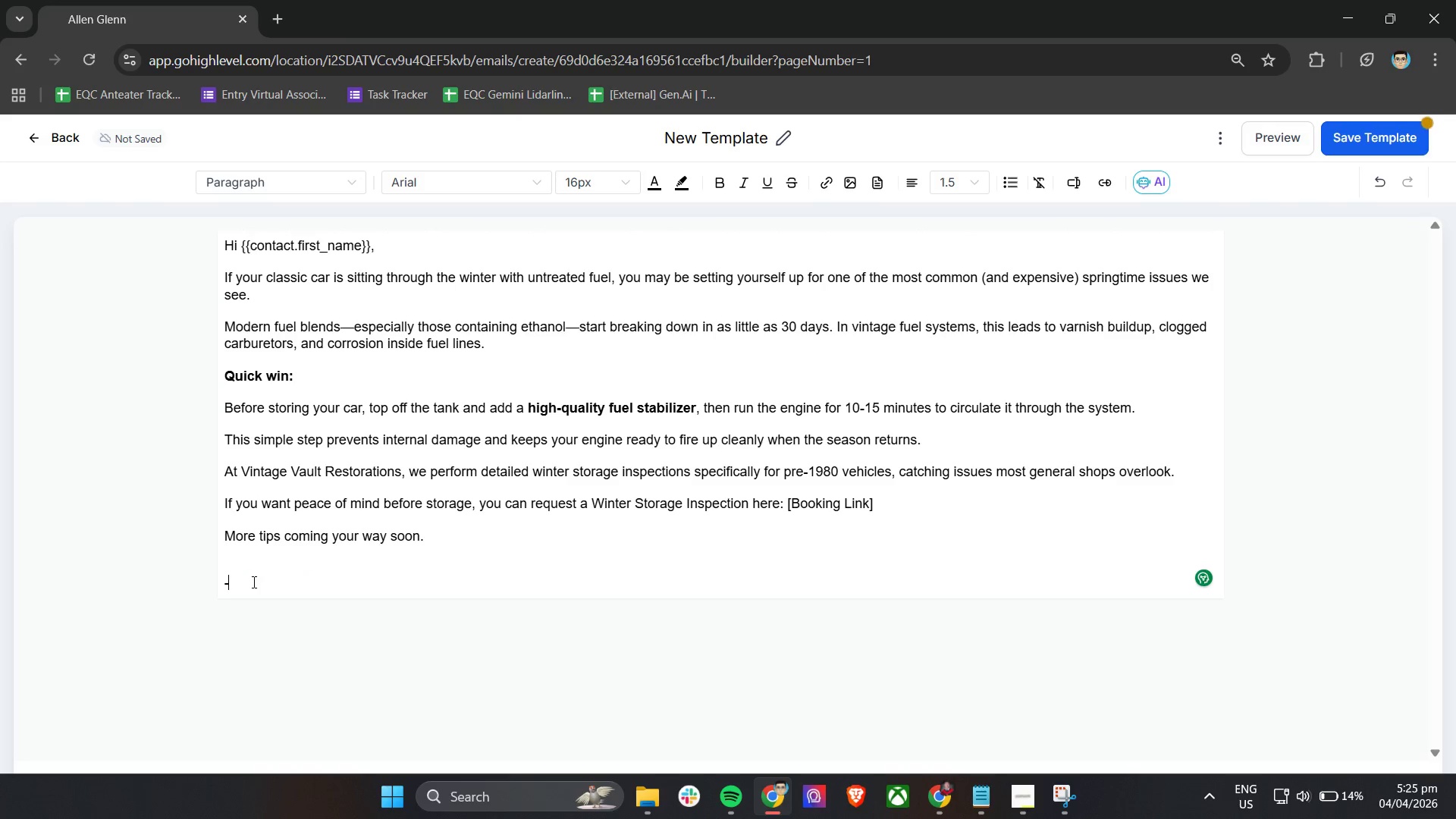 
key(Control+ControlLeft)
 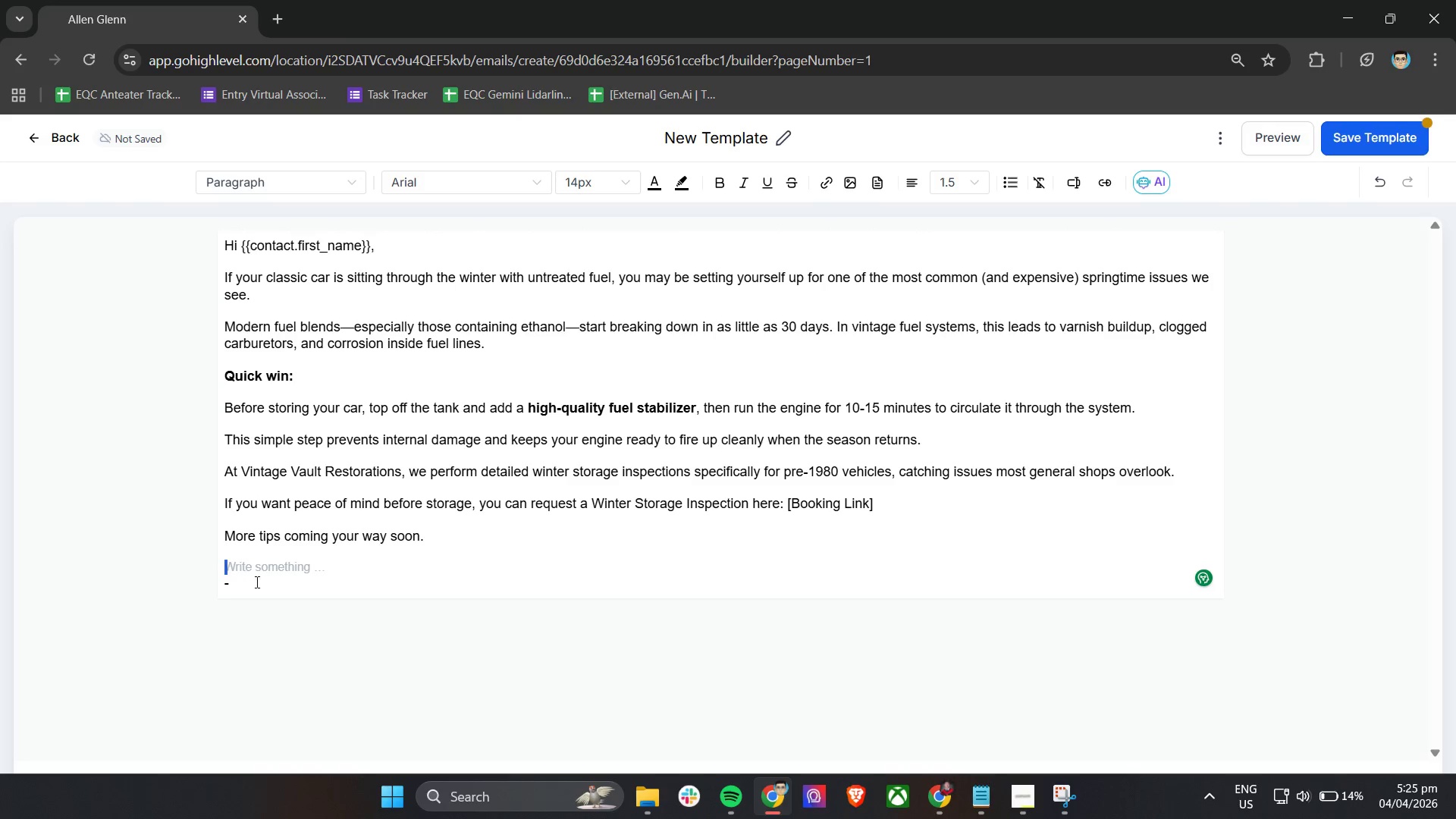 
left_click([256, 582])
 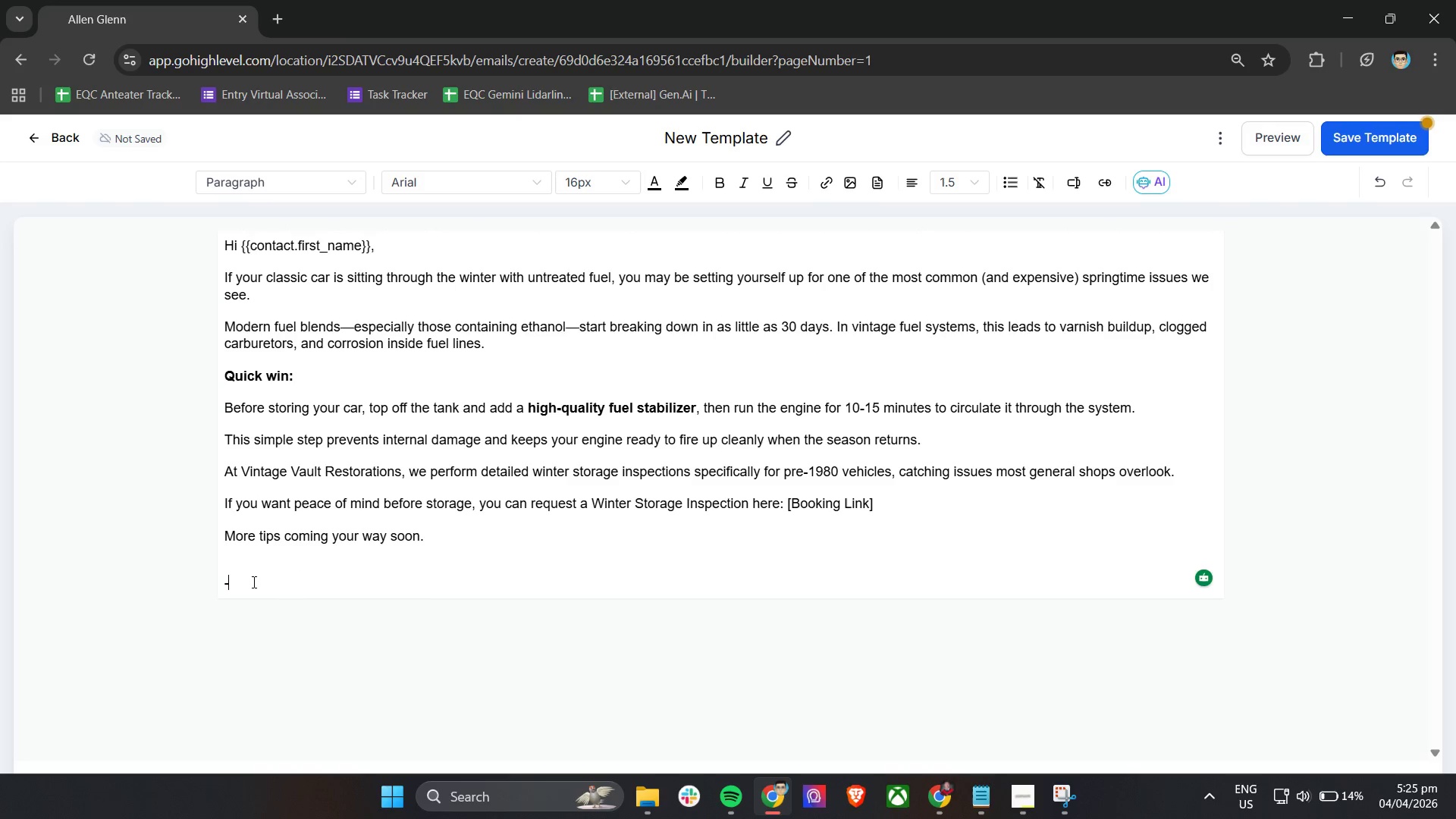 
left_click_drag(start_coordinate=[253, 582], to_coordinate=[213, 583])
 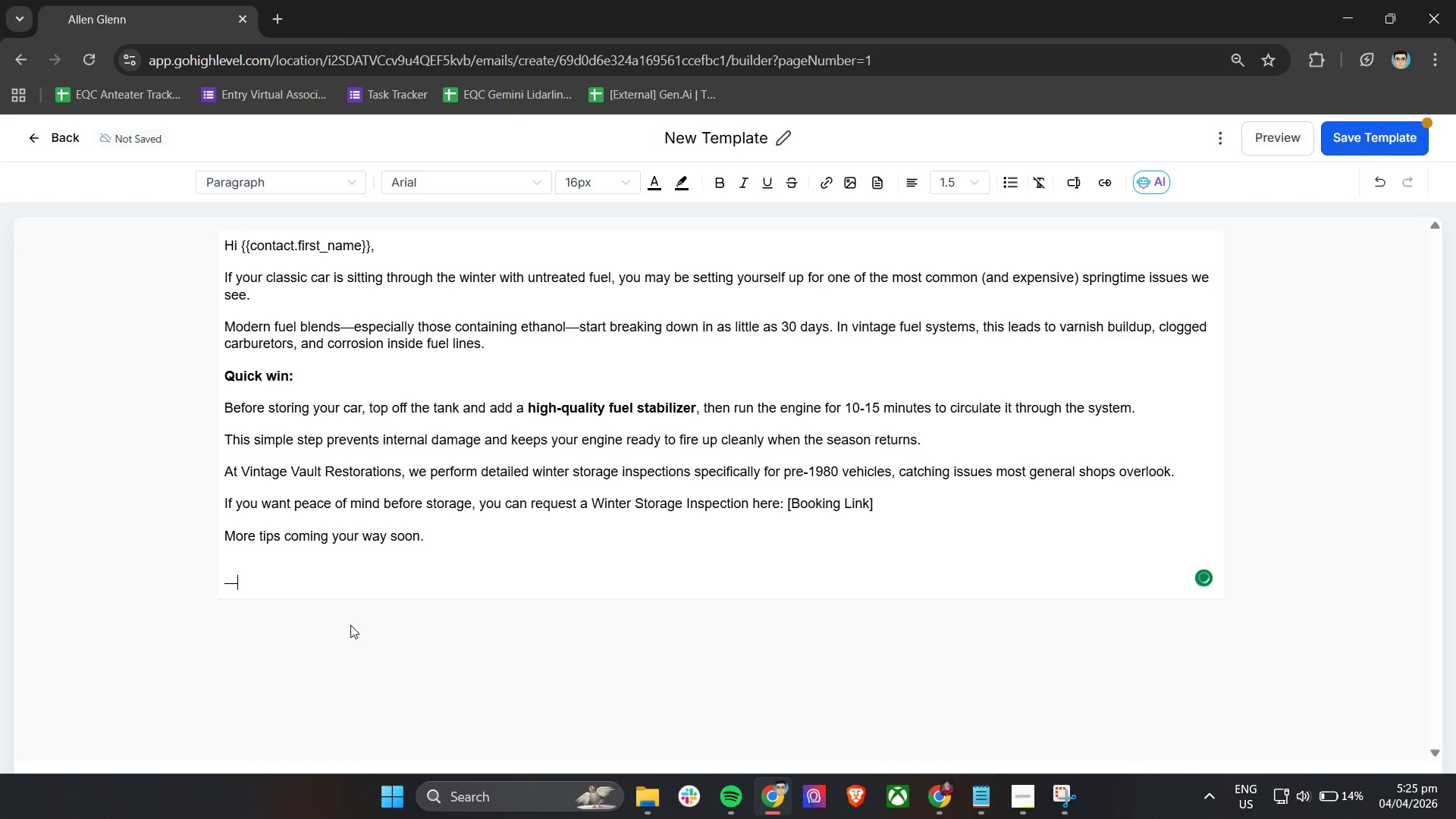 
key(Control+V)
 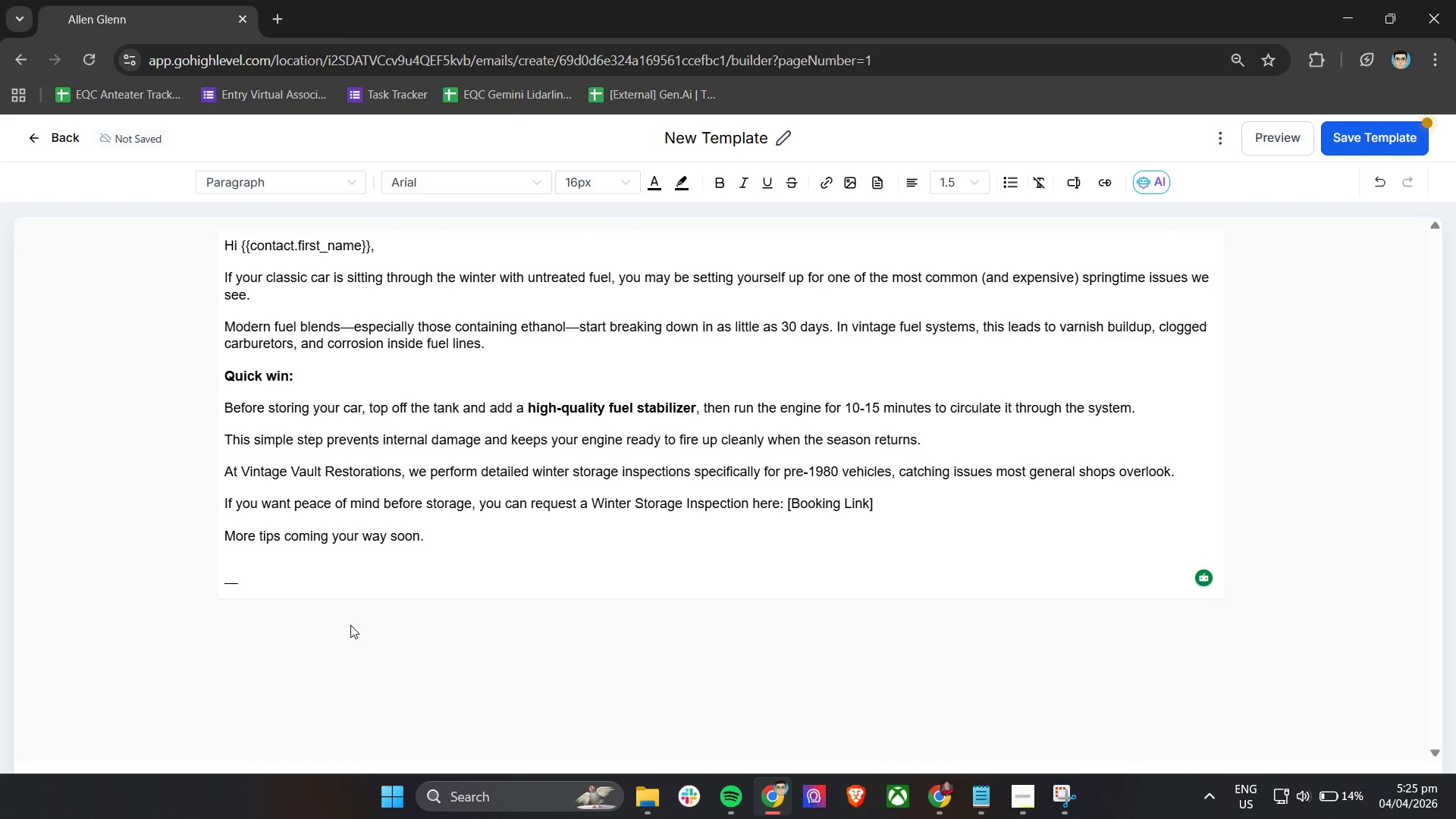 
wait(5.16)
 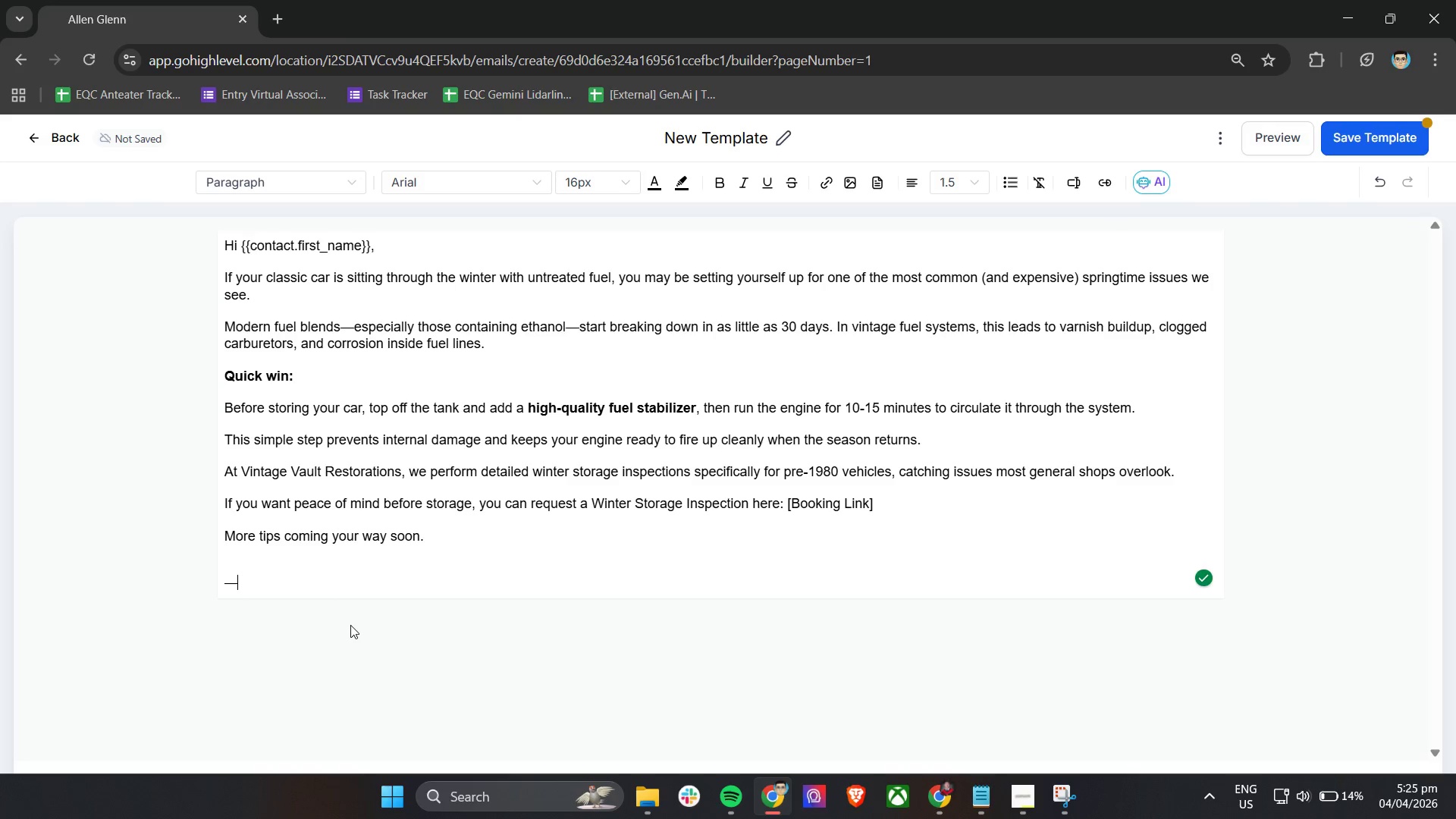 
type( Vintage Vault Restorations)
 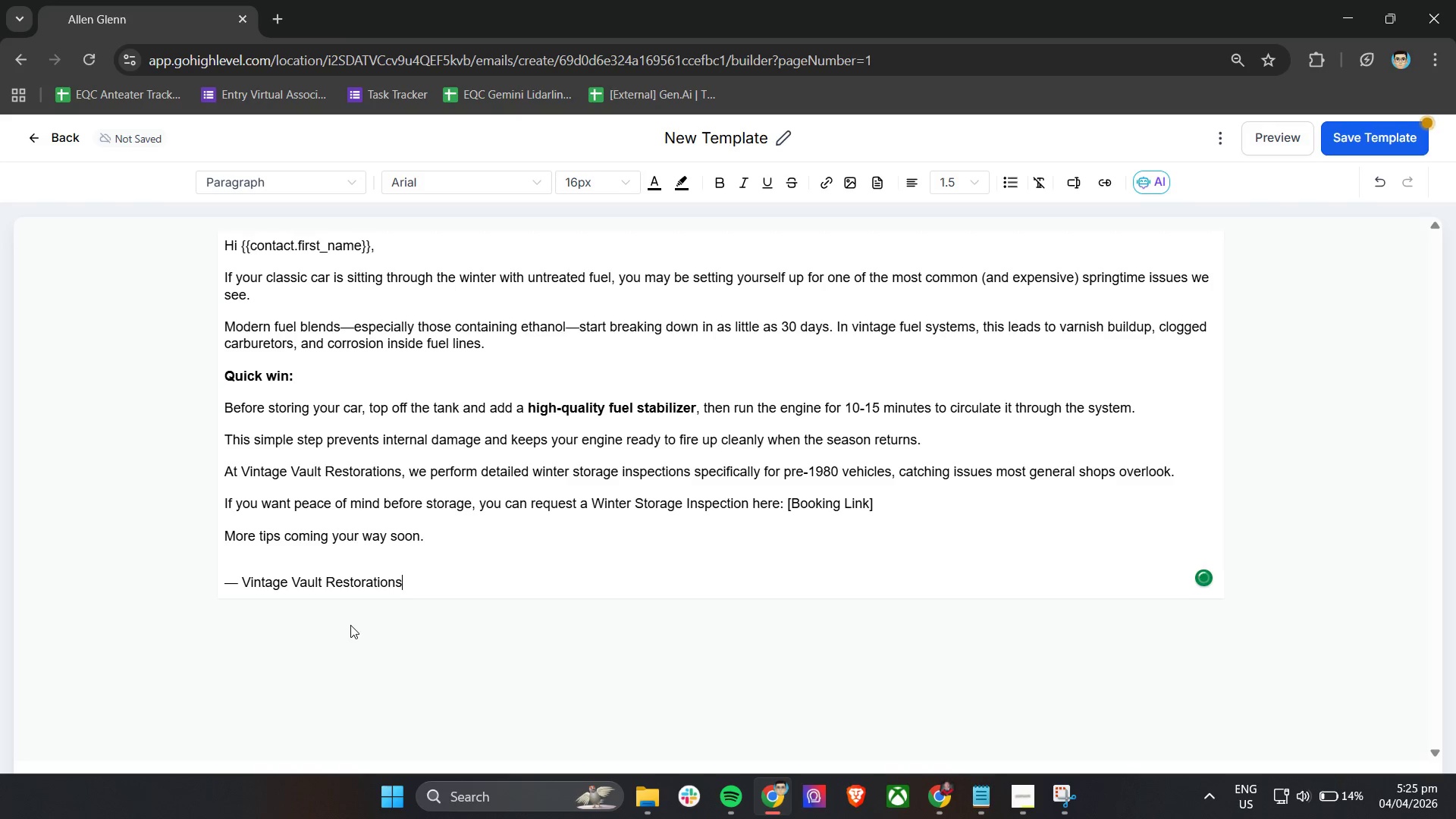 
left_click_drag(start_coordinate=[892, 471], to_coordinate=[901, 473])
 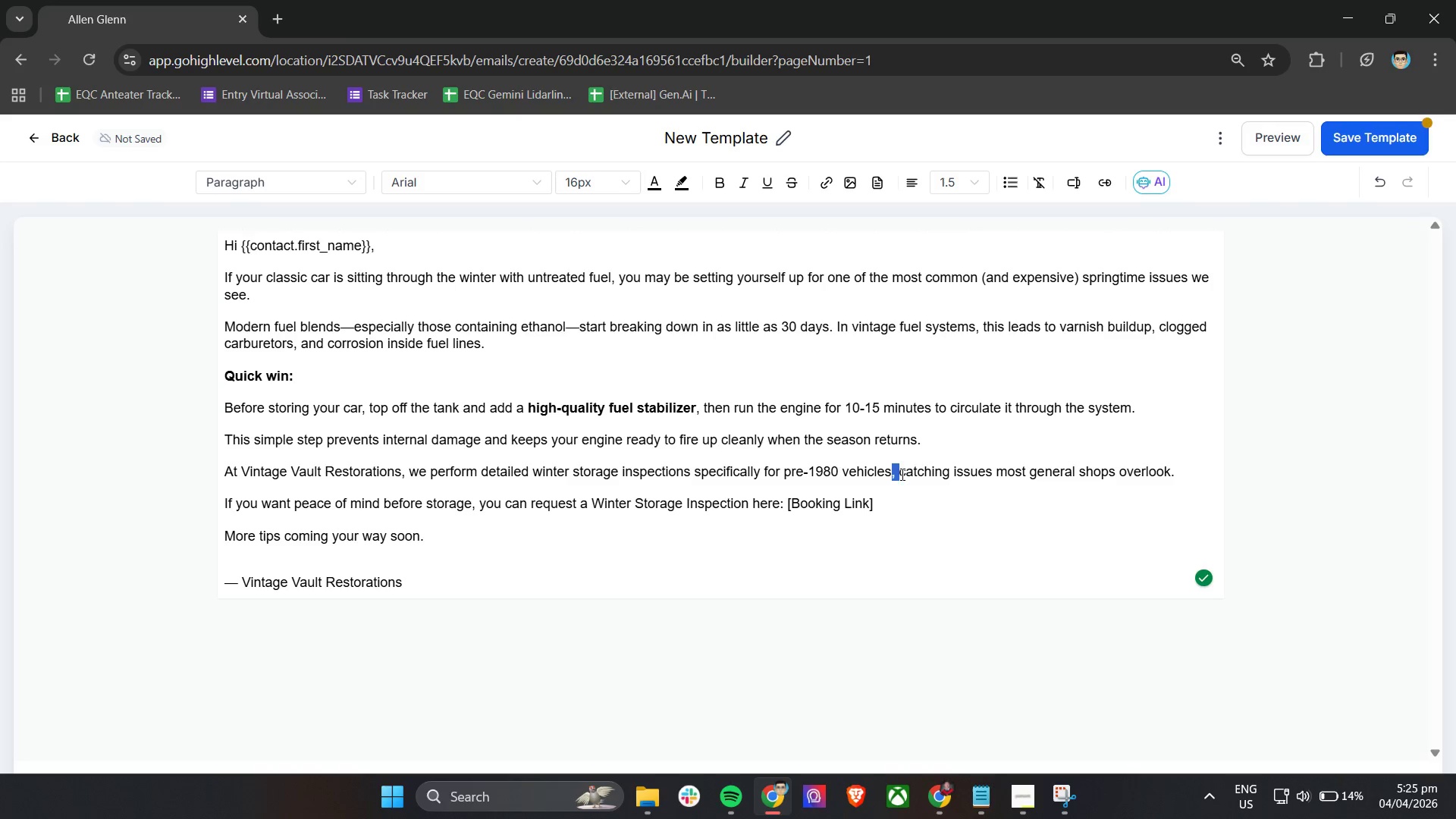 
key(Control+V)
 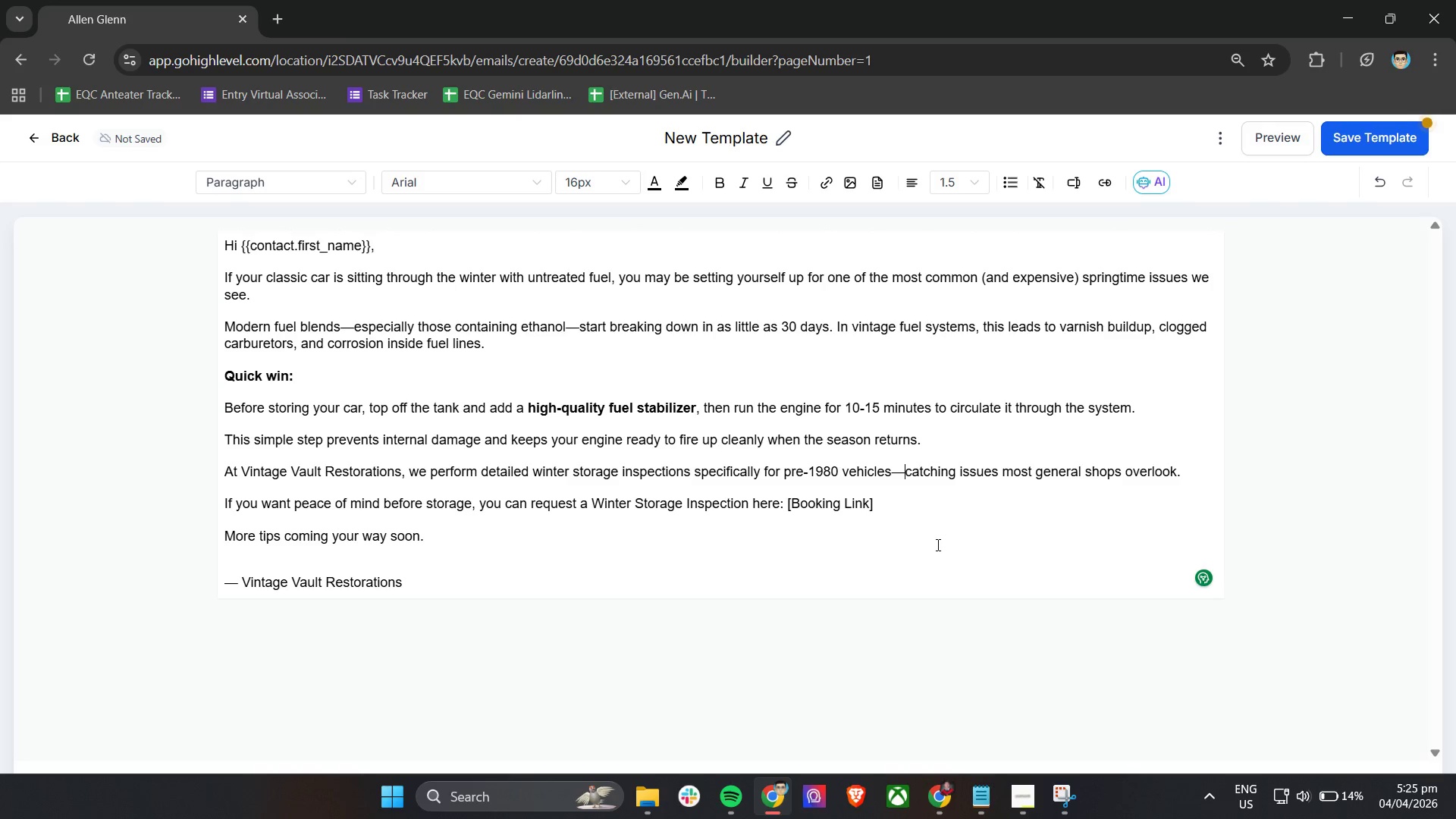 
left_click([937, 544])
 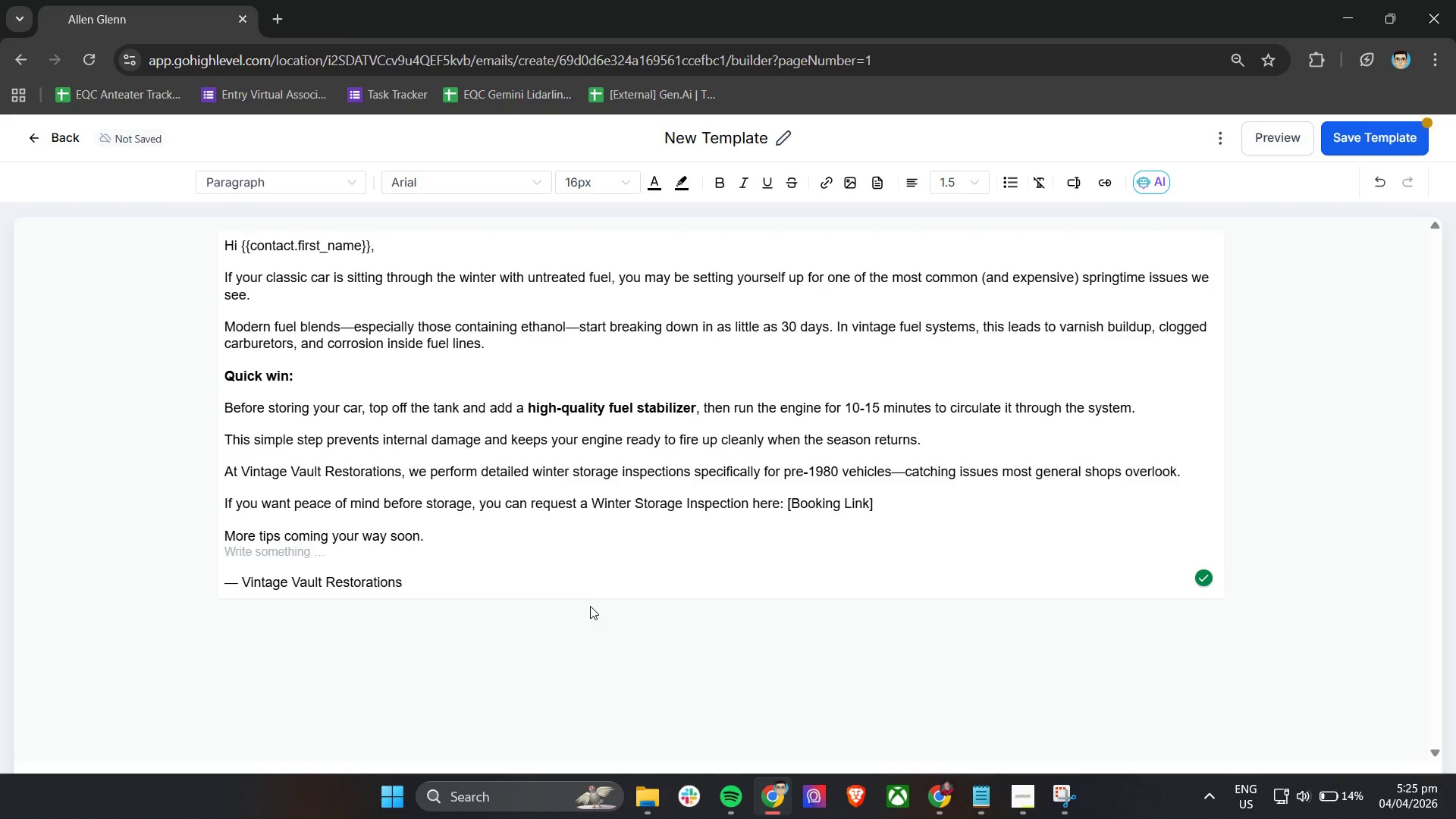 
left_click([570, 588])
 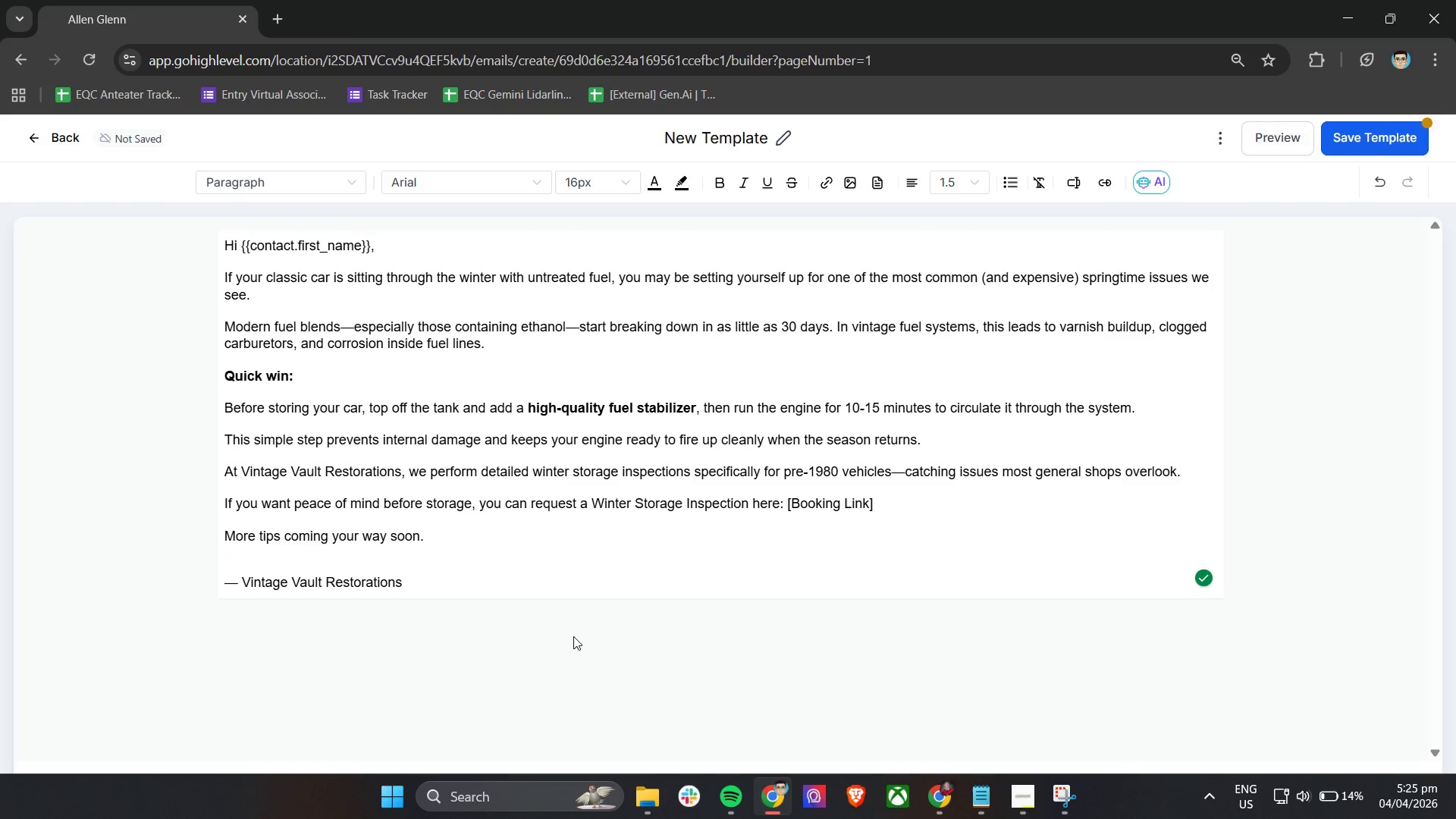 
left_click([575, 649])